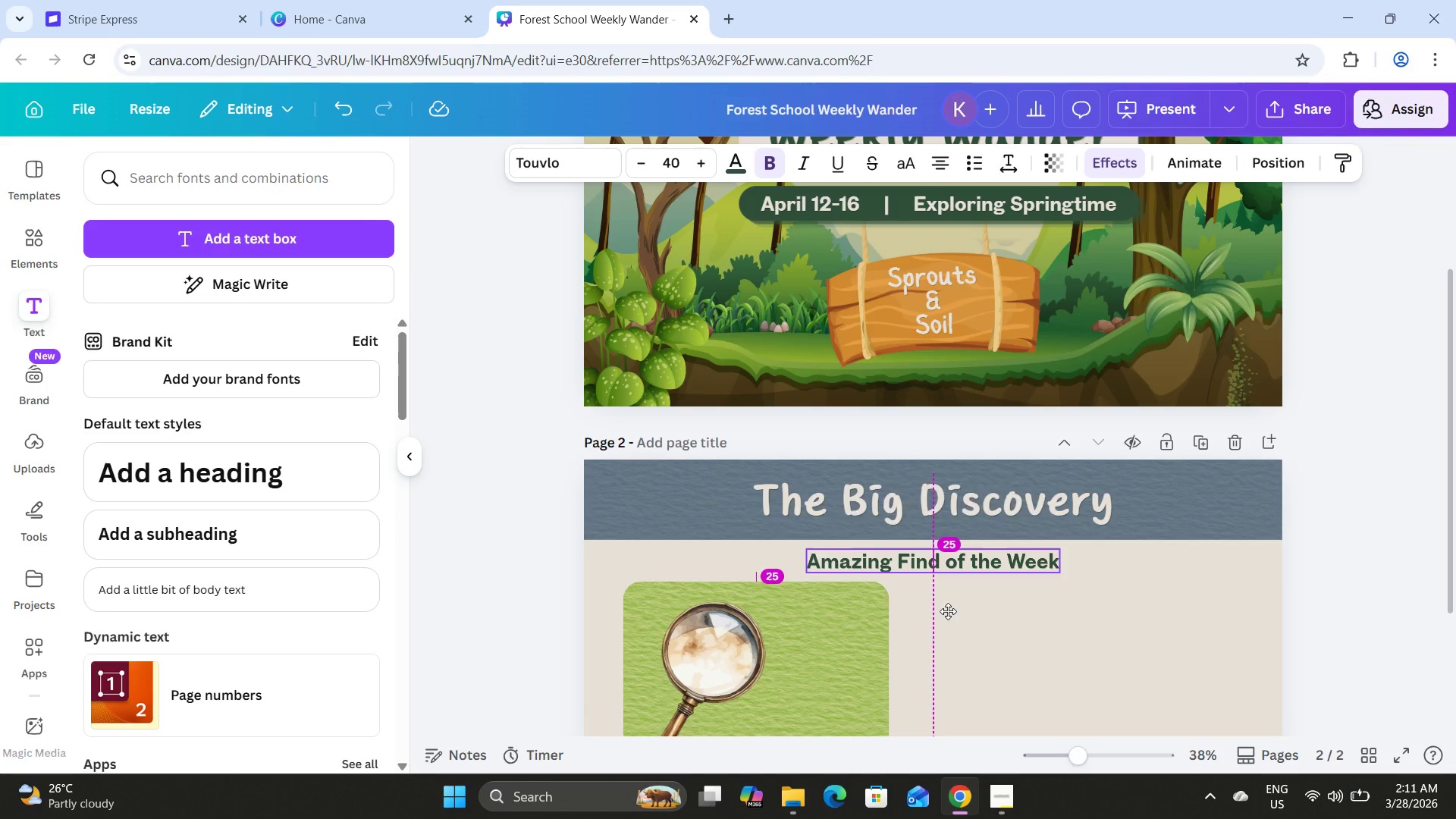 
left_click([1101, 606])
 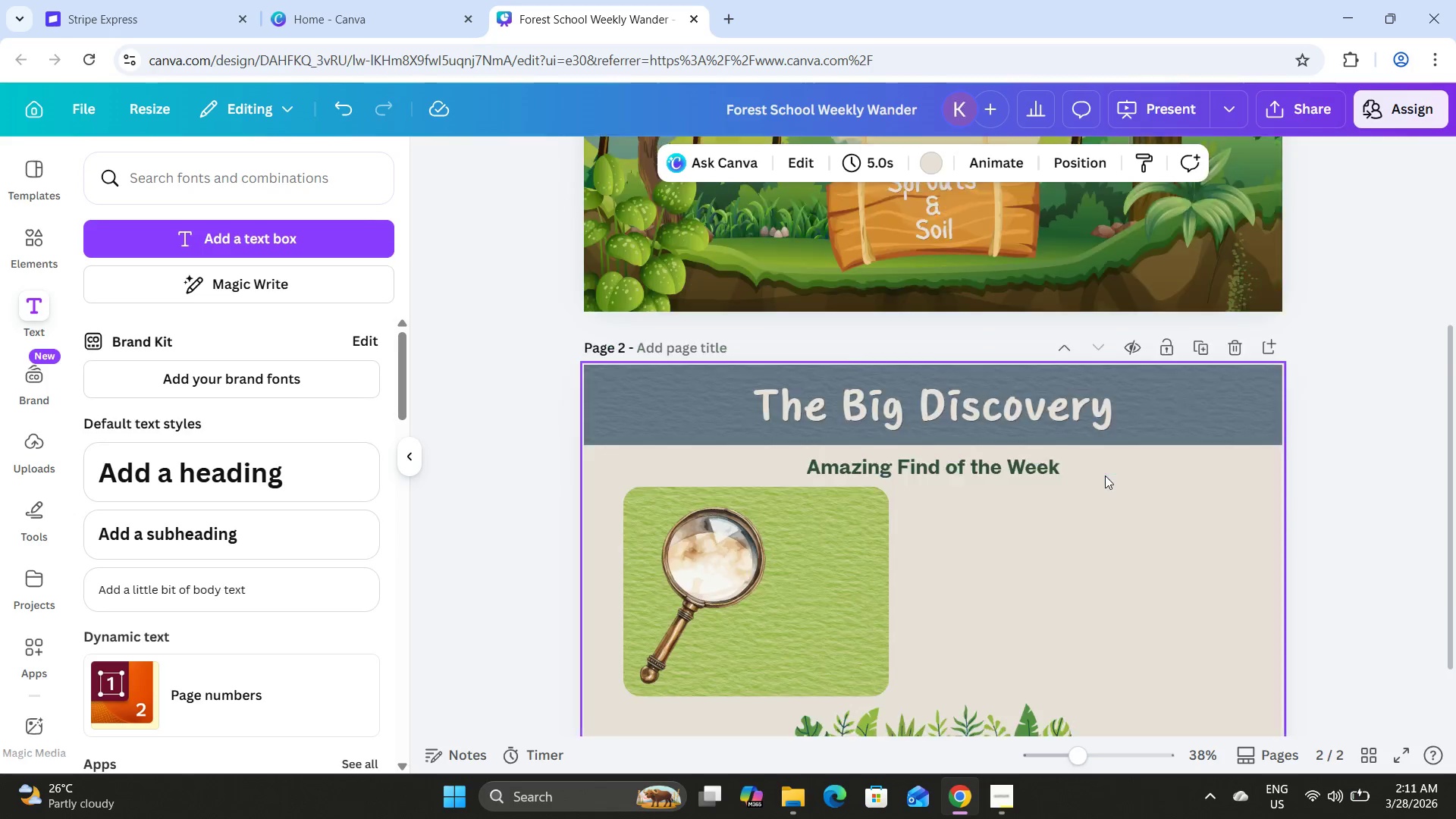 
scroll: coordinate [1105, 475], scroll_direction: down, amount: 1.0
 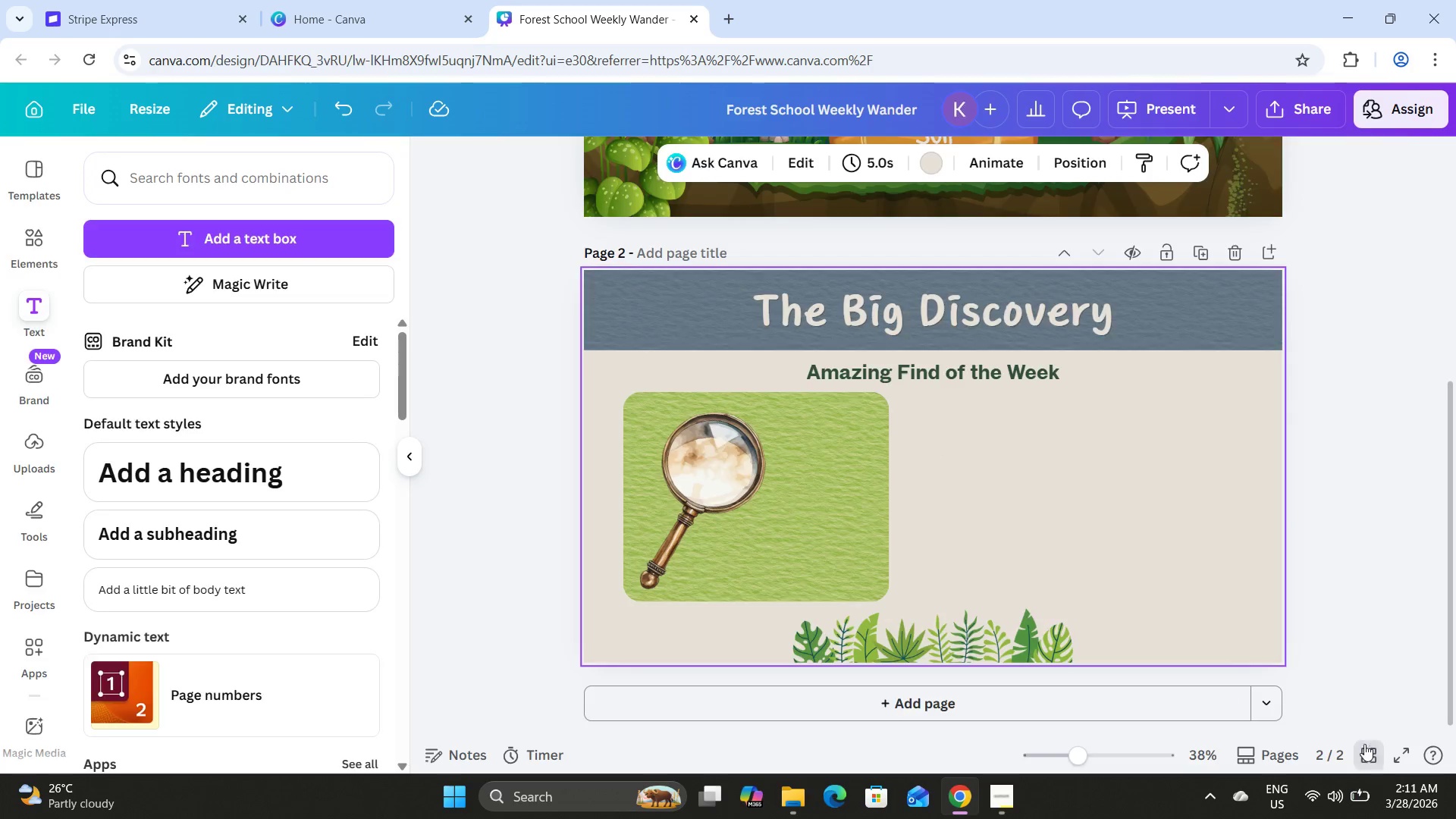 
double_click([365, 246])
 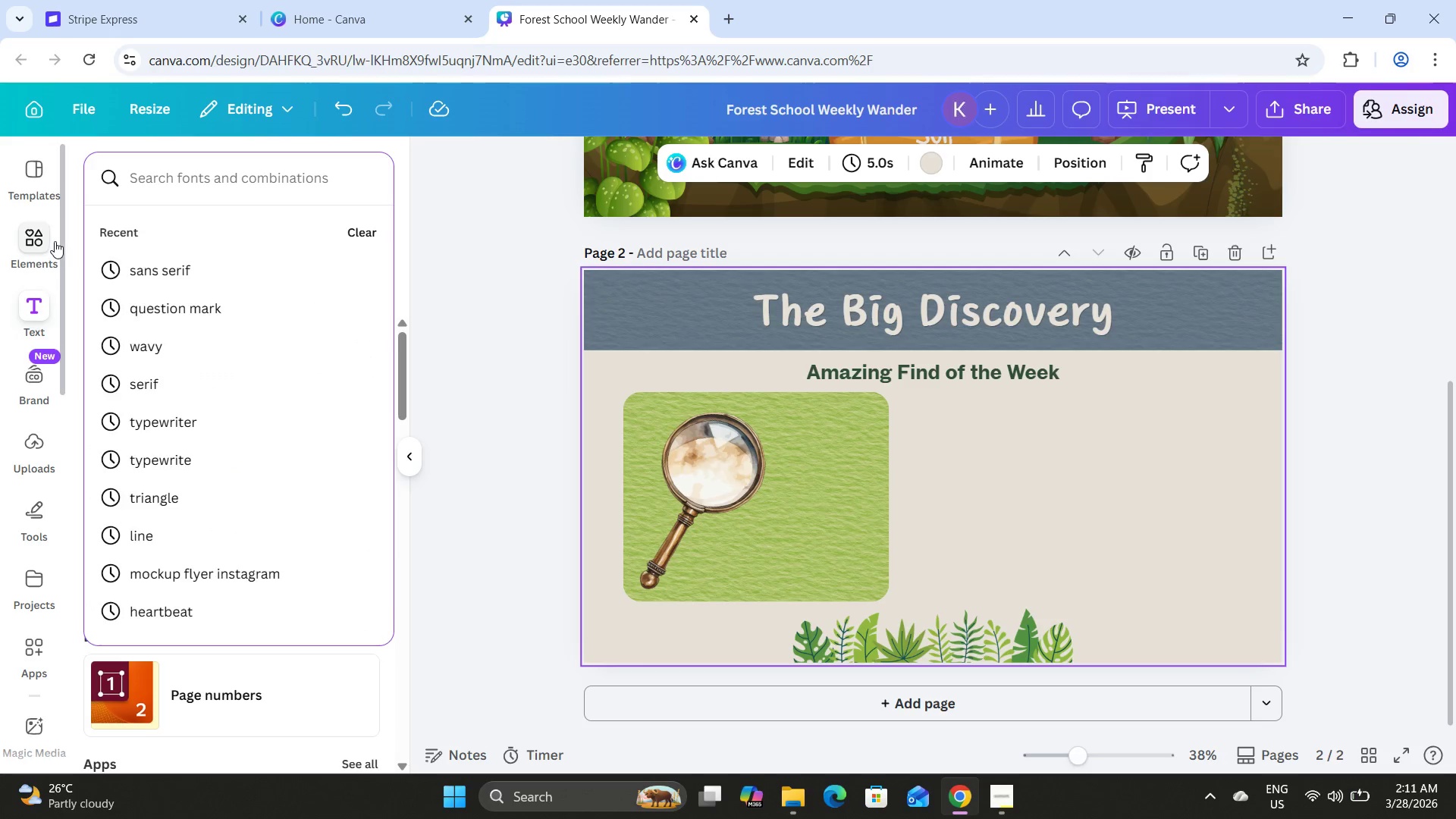 
left_click([191, 164])
 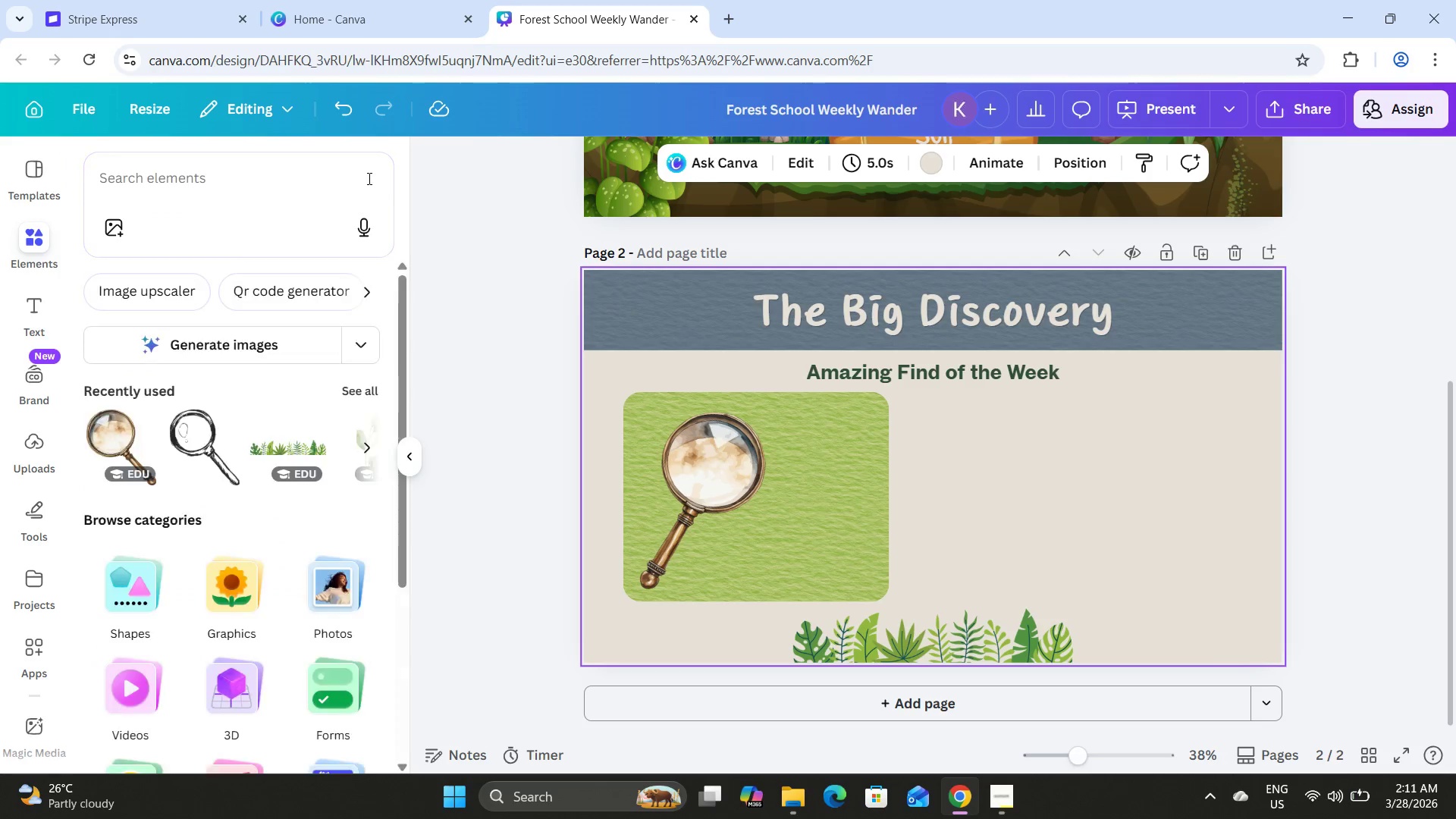 
left_click([267, 183])
 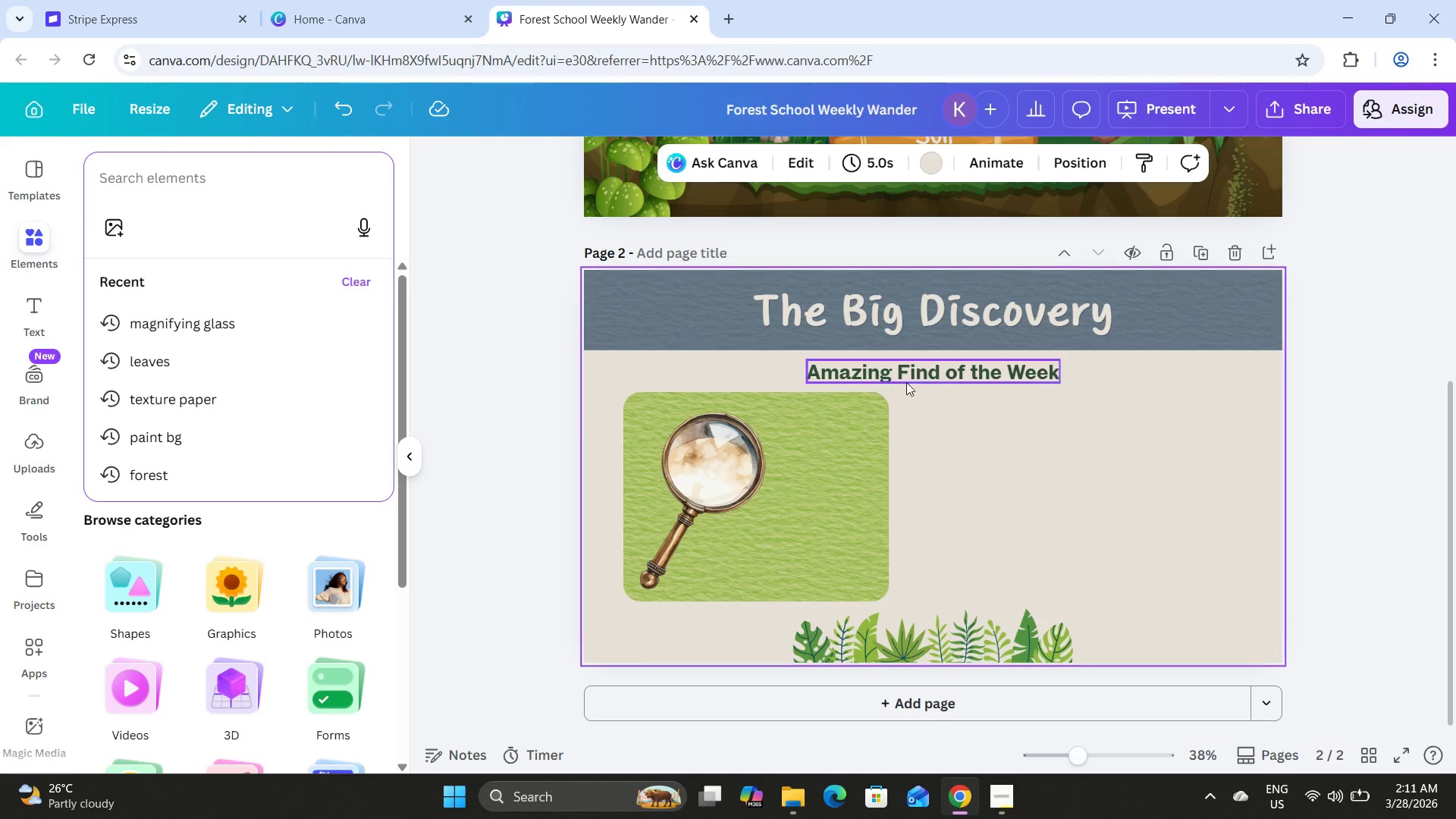 
double_click([906, 375])
 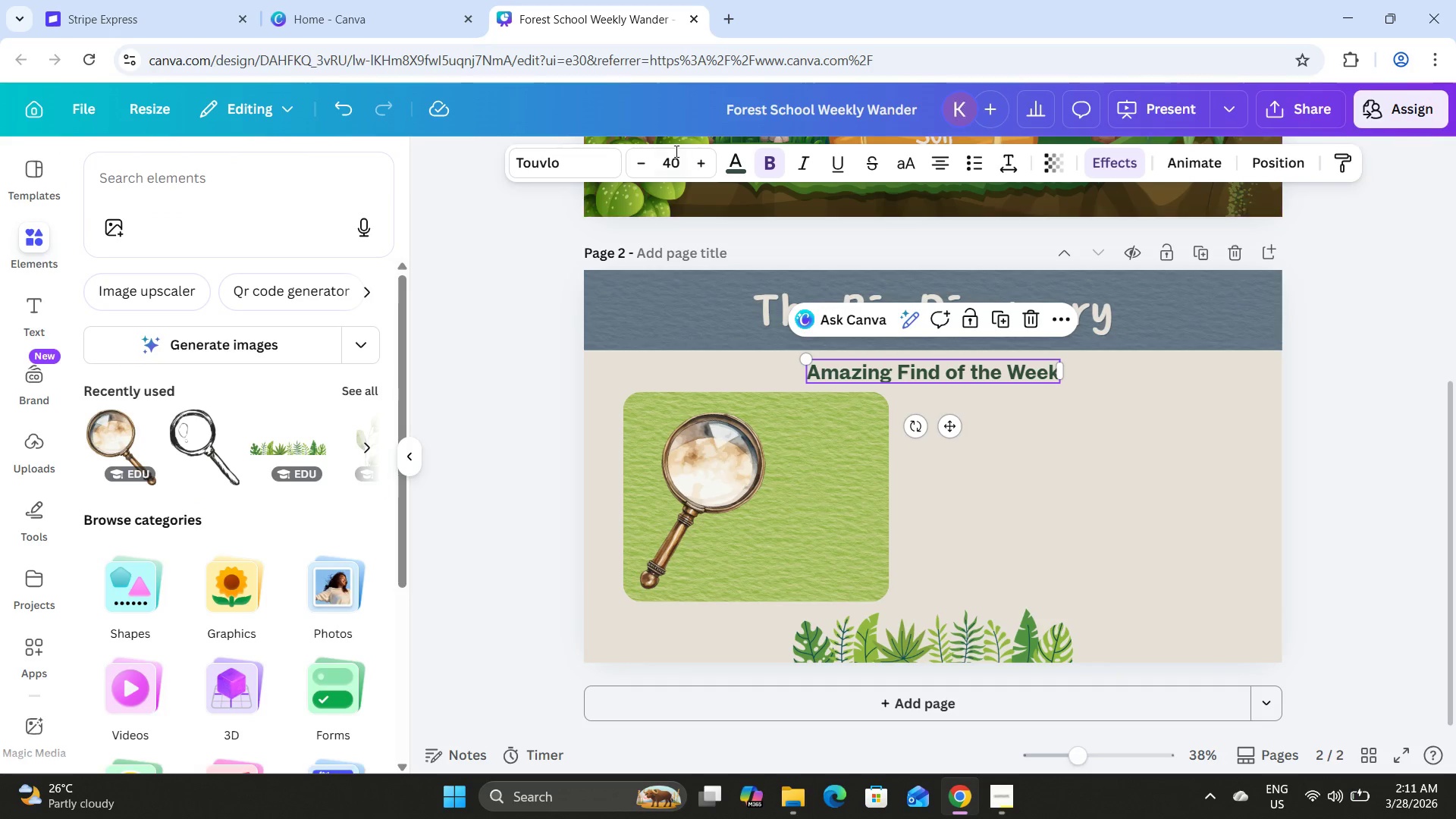 
left_click([580, 158])
 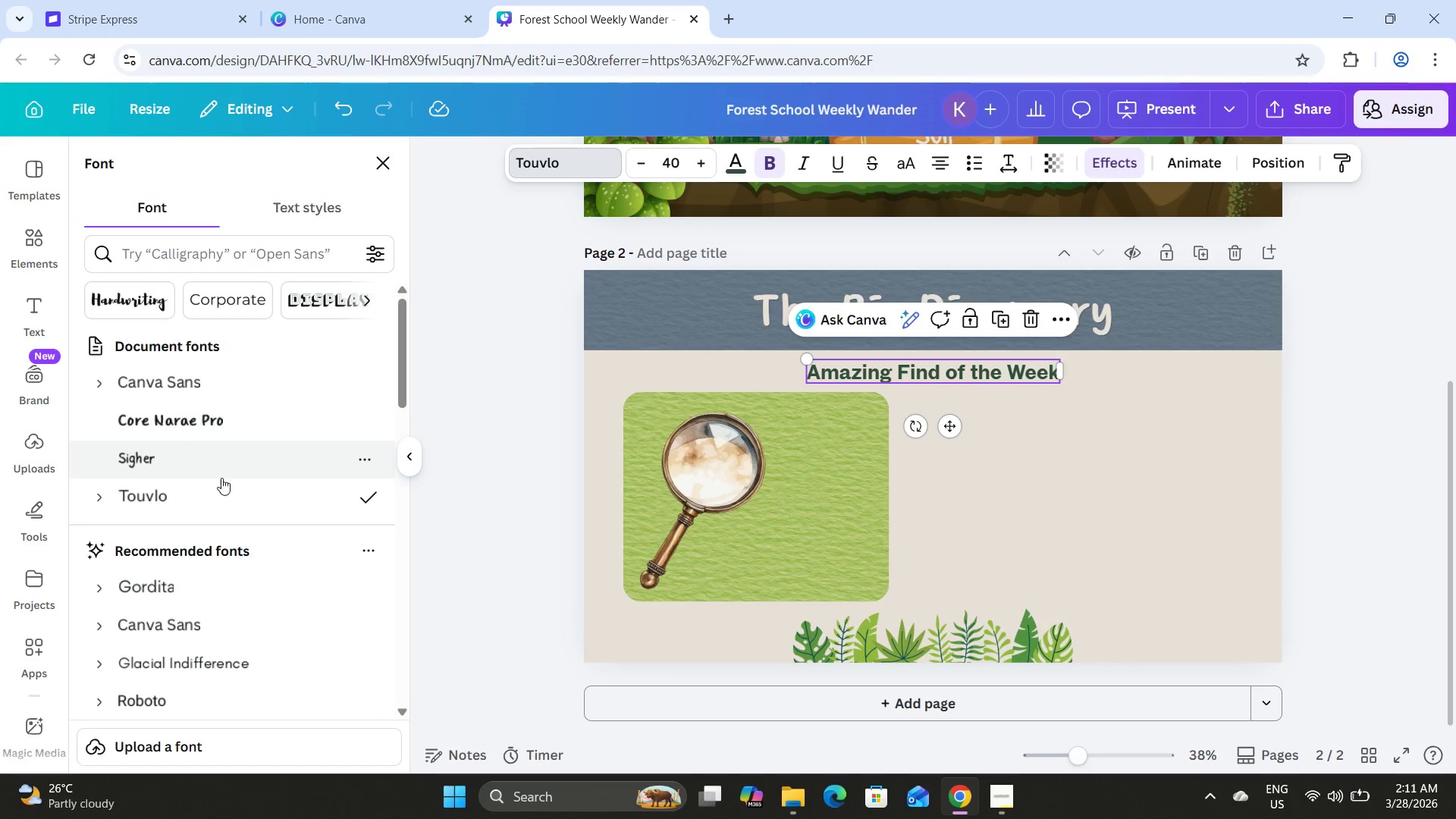 
left_click([219, 458])
 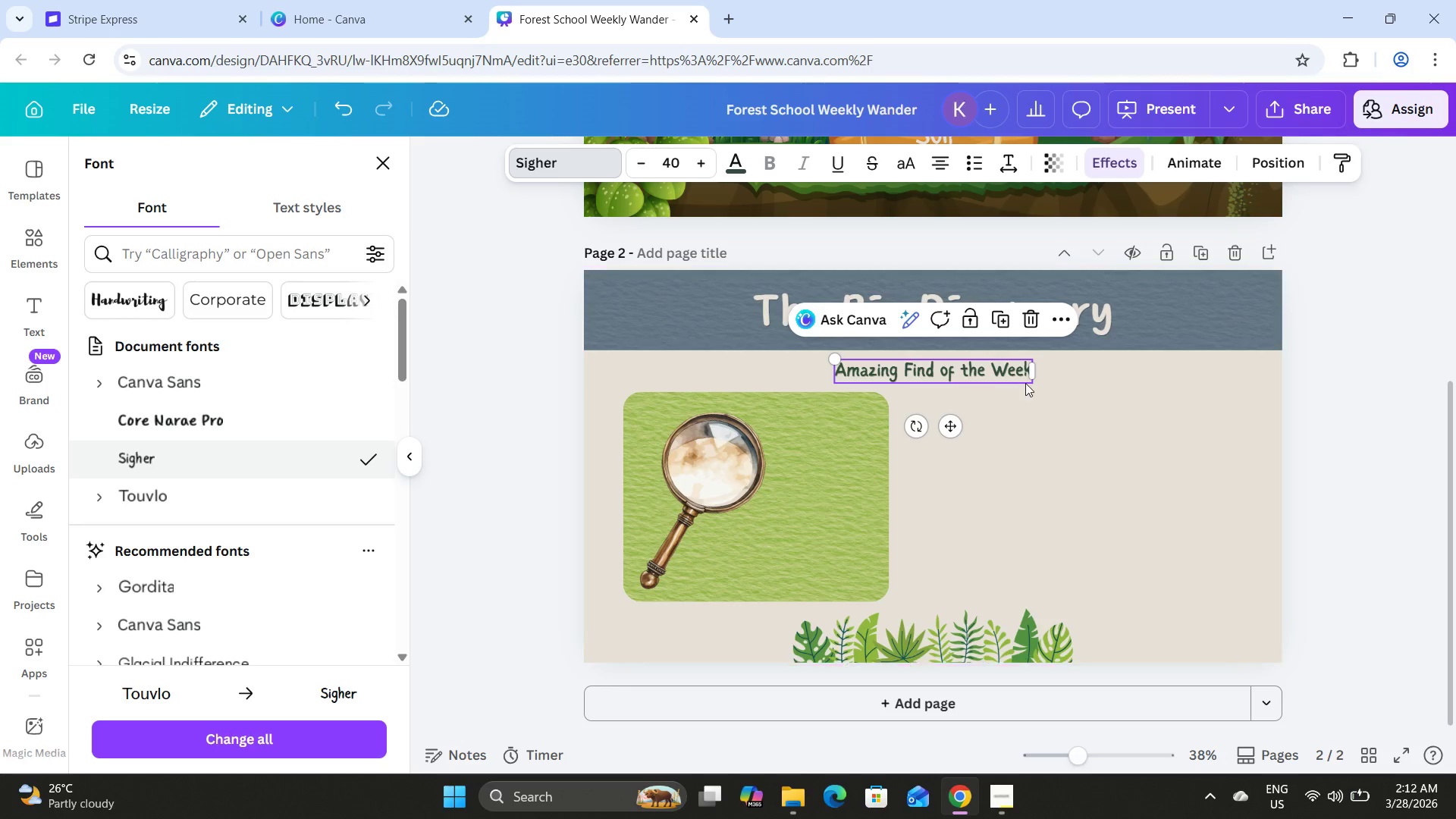 
left_click([1035, 381])
 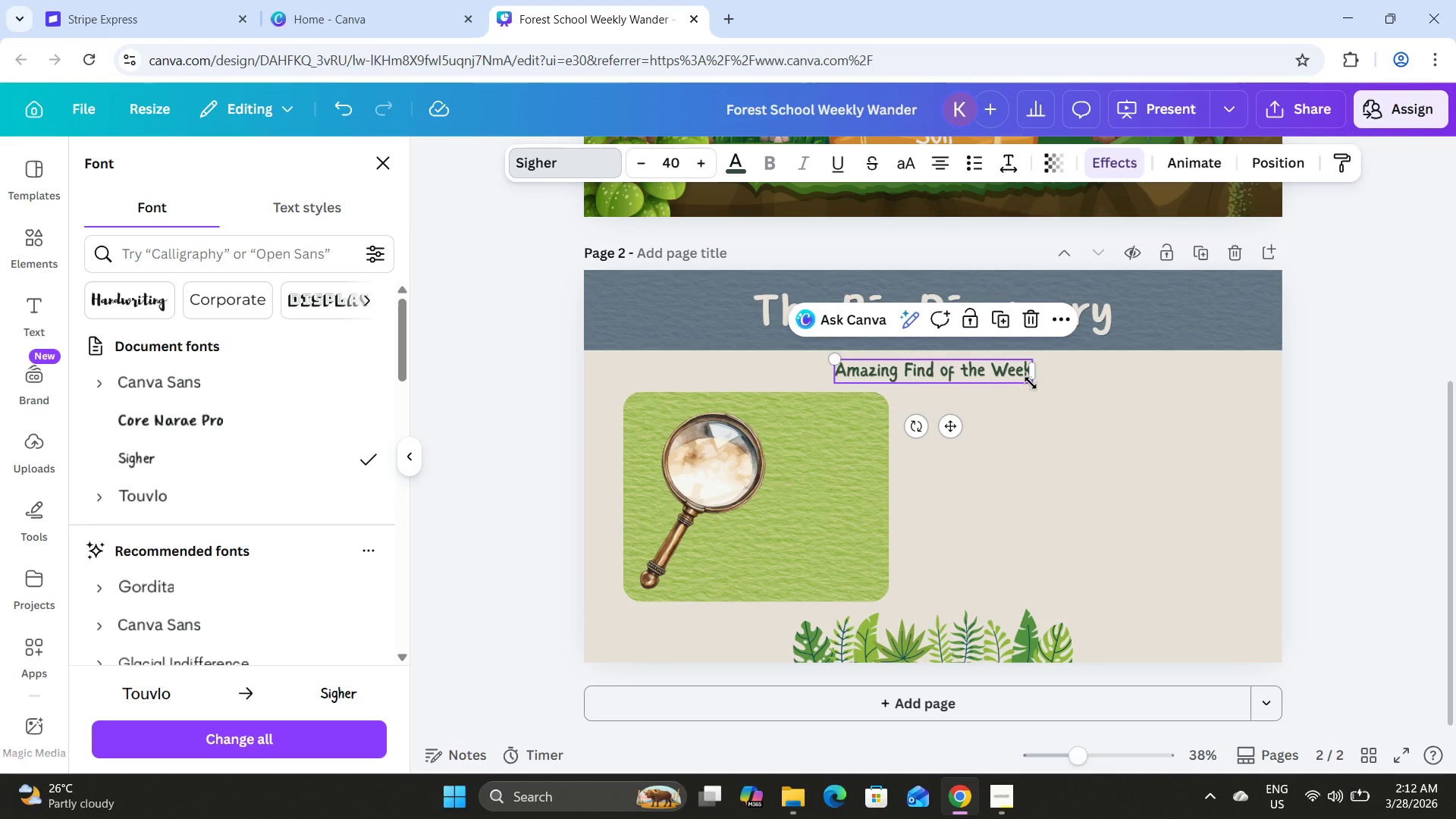 
left_click_drag(start_coordinate=[1031, 383], to_coordinate=[1056, 399])
 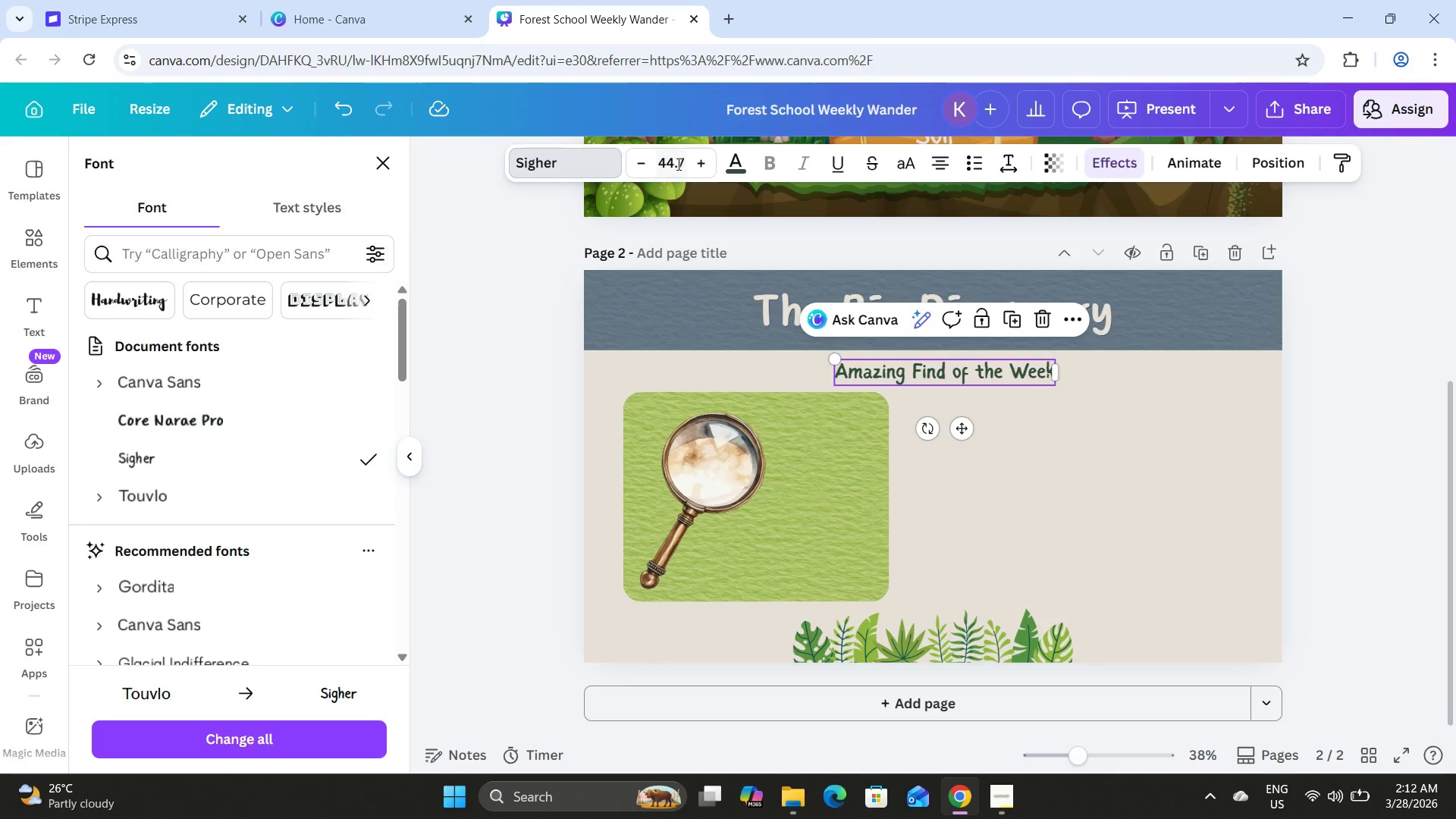 
left_click([676, 162])
 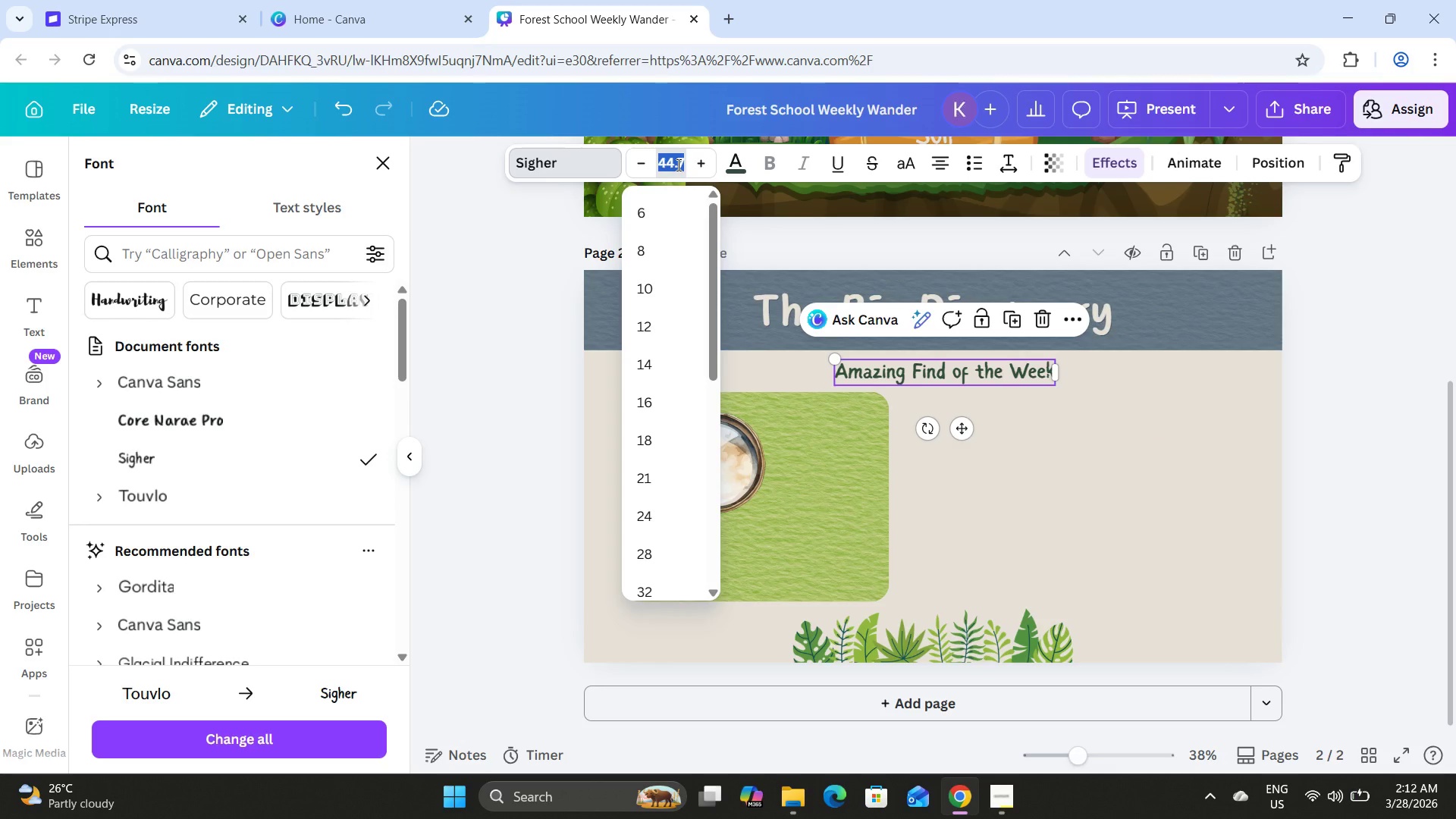 
key(Numpad5)
 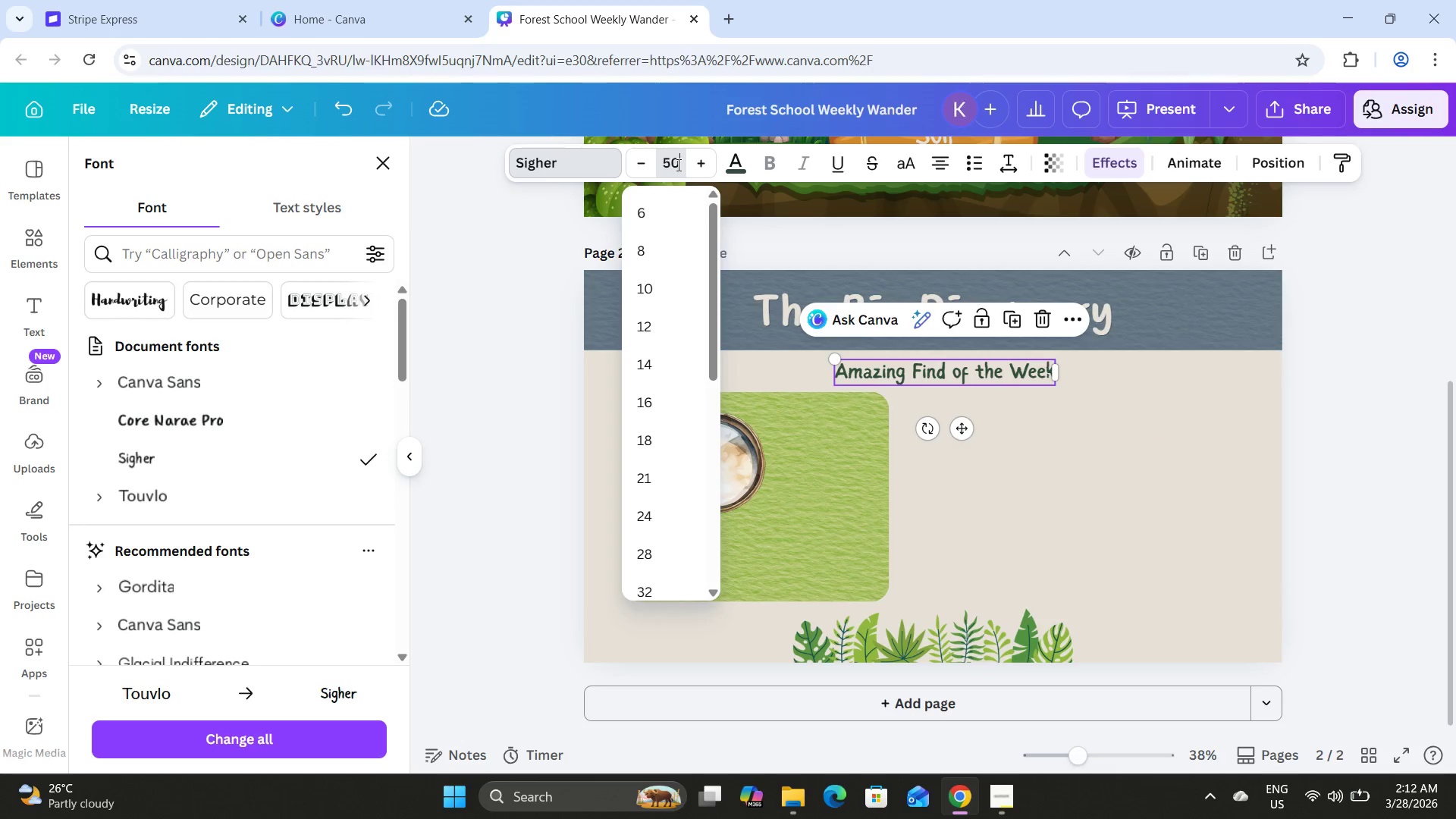 
key(Numpad0)
 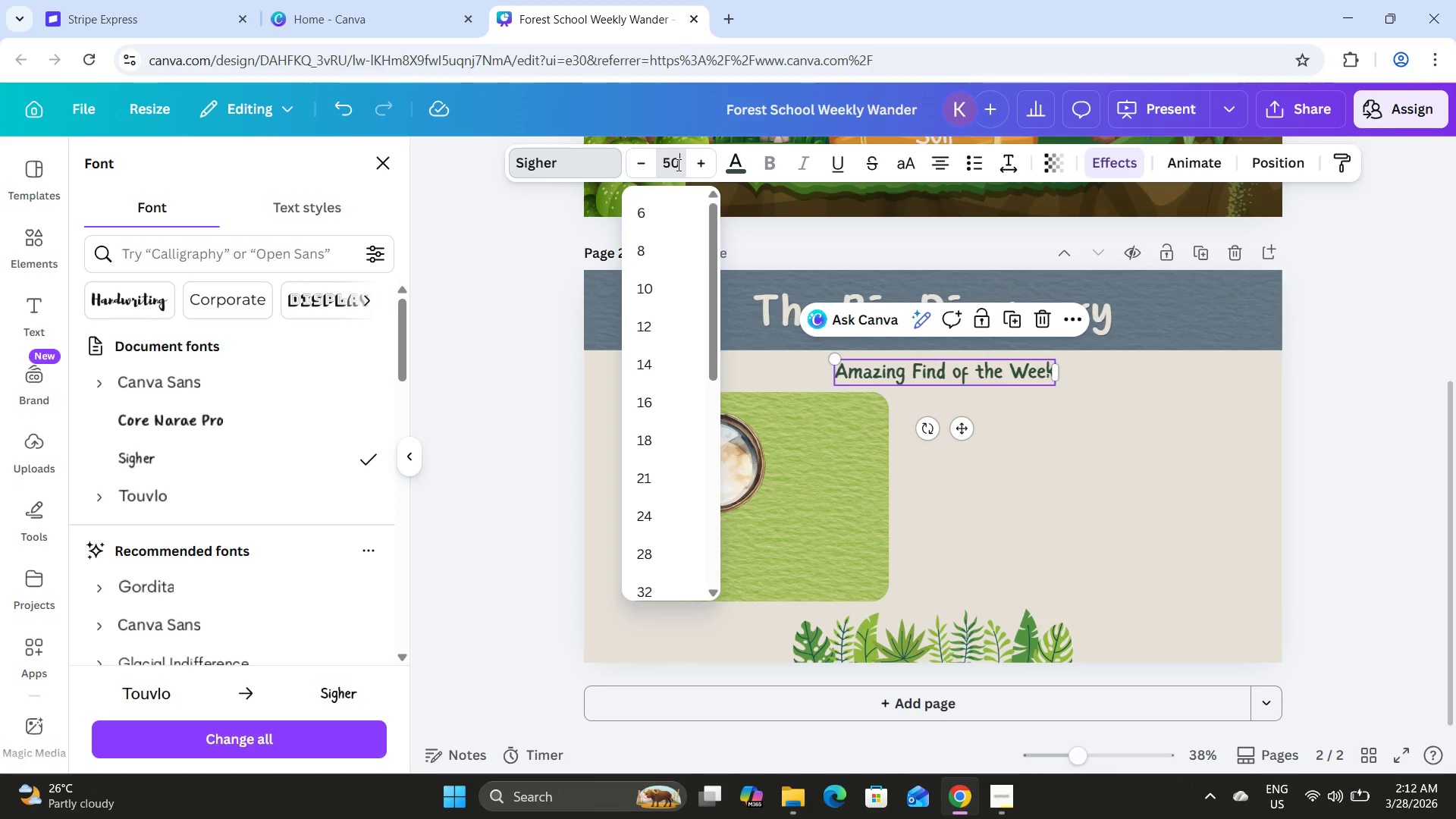 
key(NumpadEnter)
 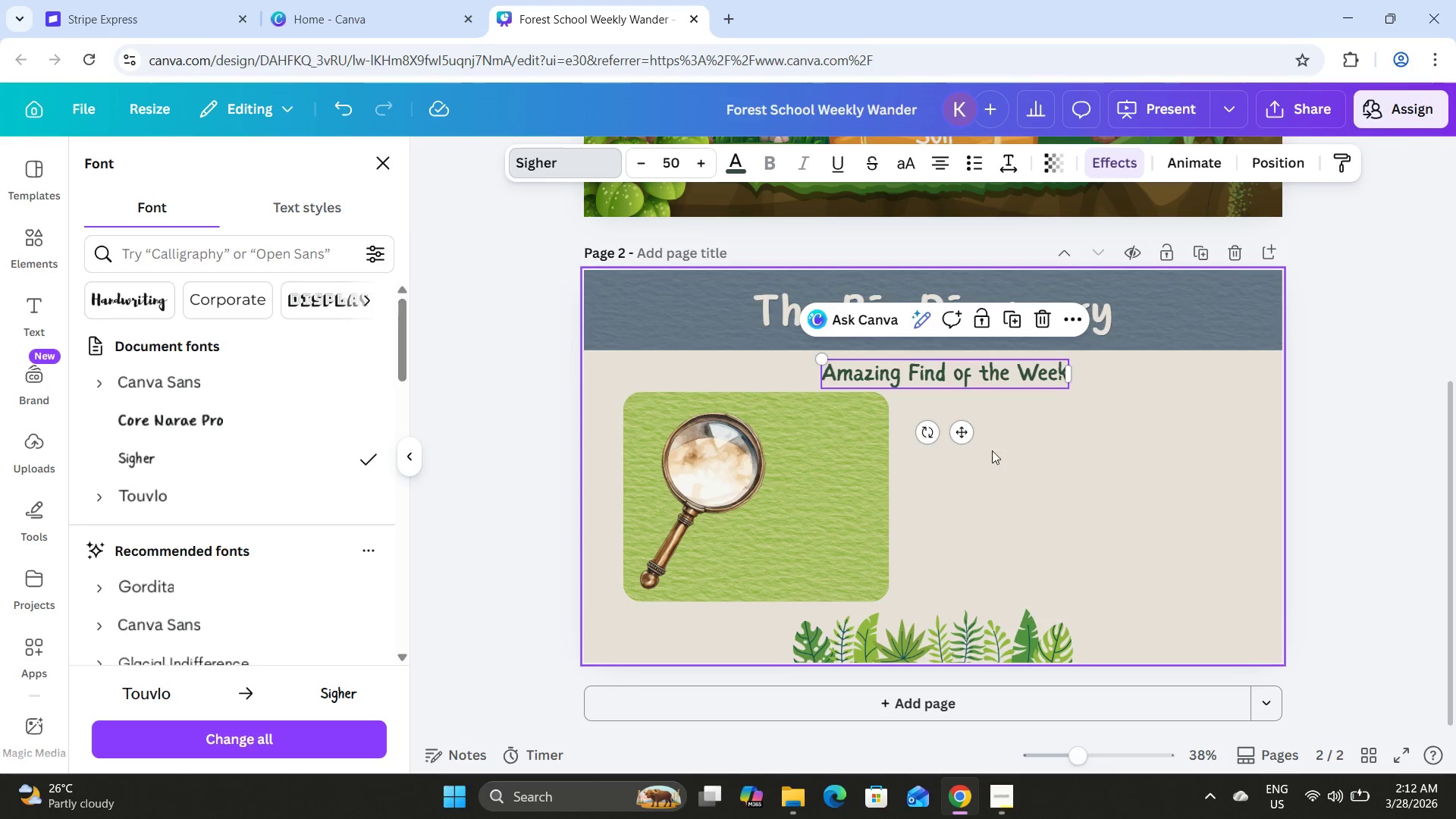 
left_click_drag(start_coordinate=[969, 433], to_coordinate=[957, 433])
 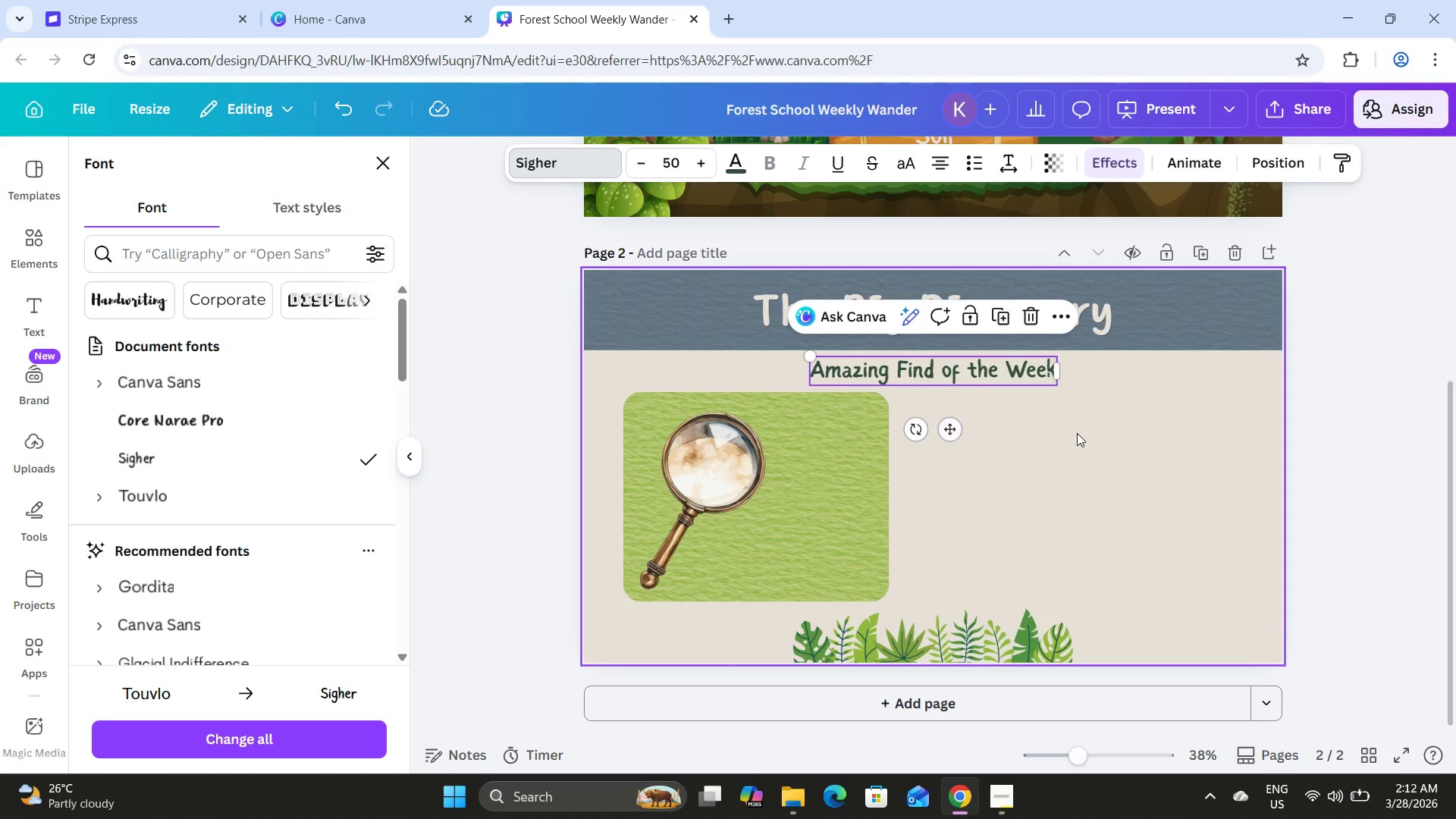 
left_click([1077, 433])
 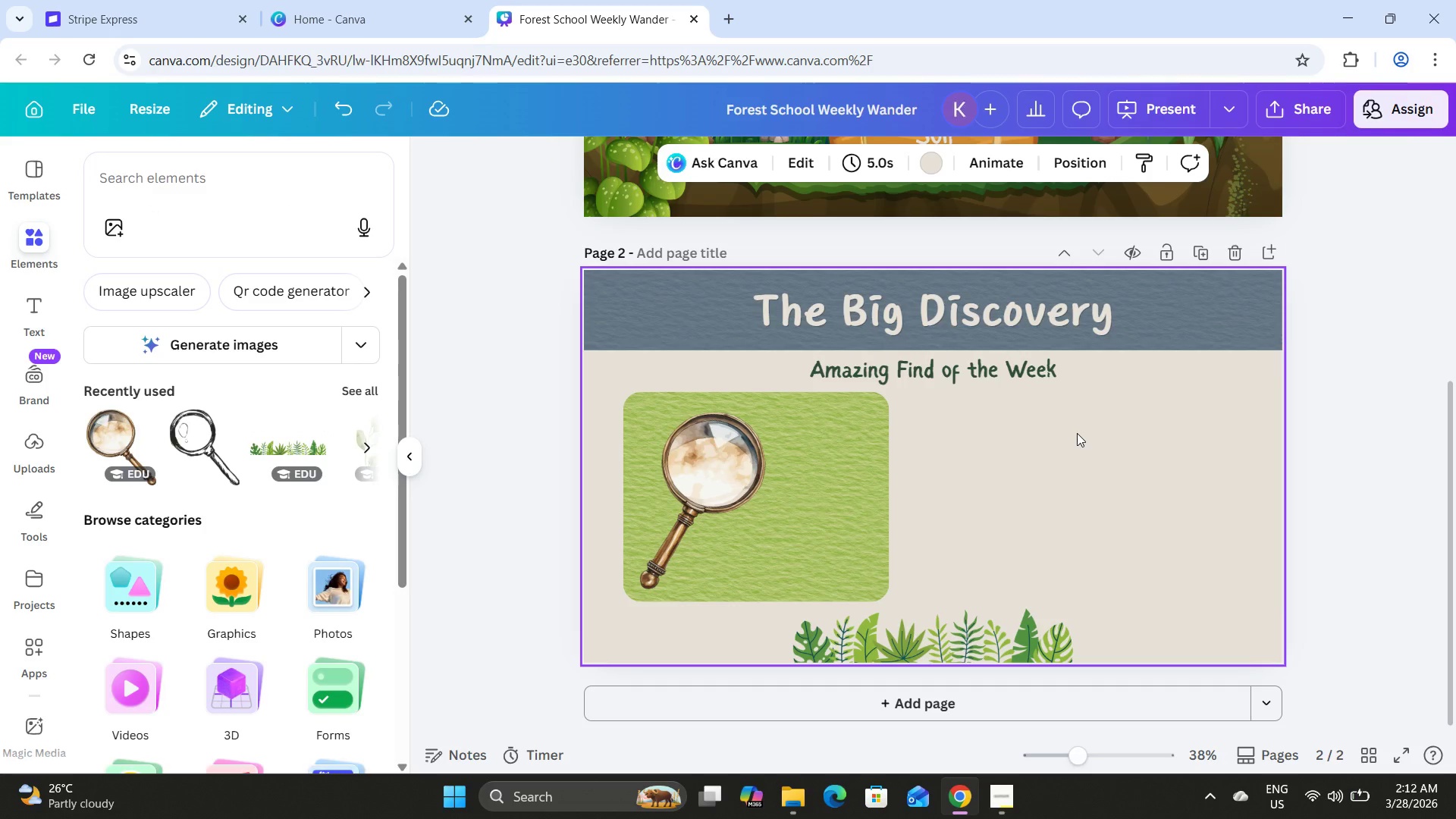 
left_click([1377, 416])
 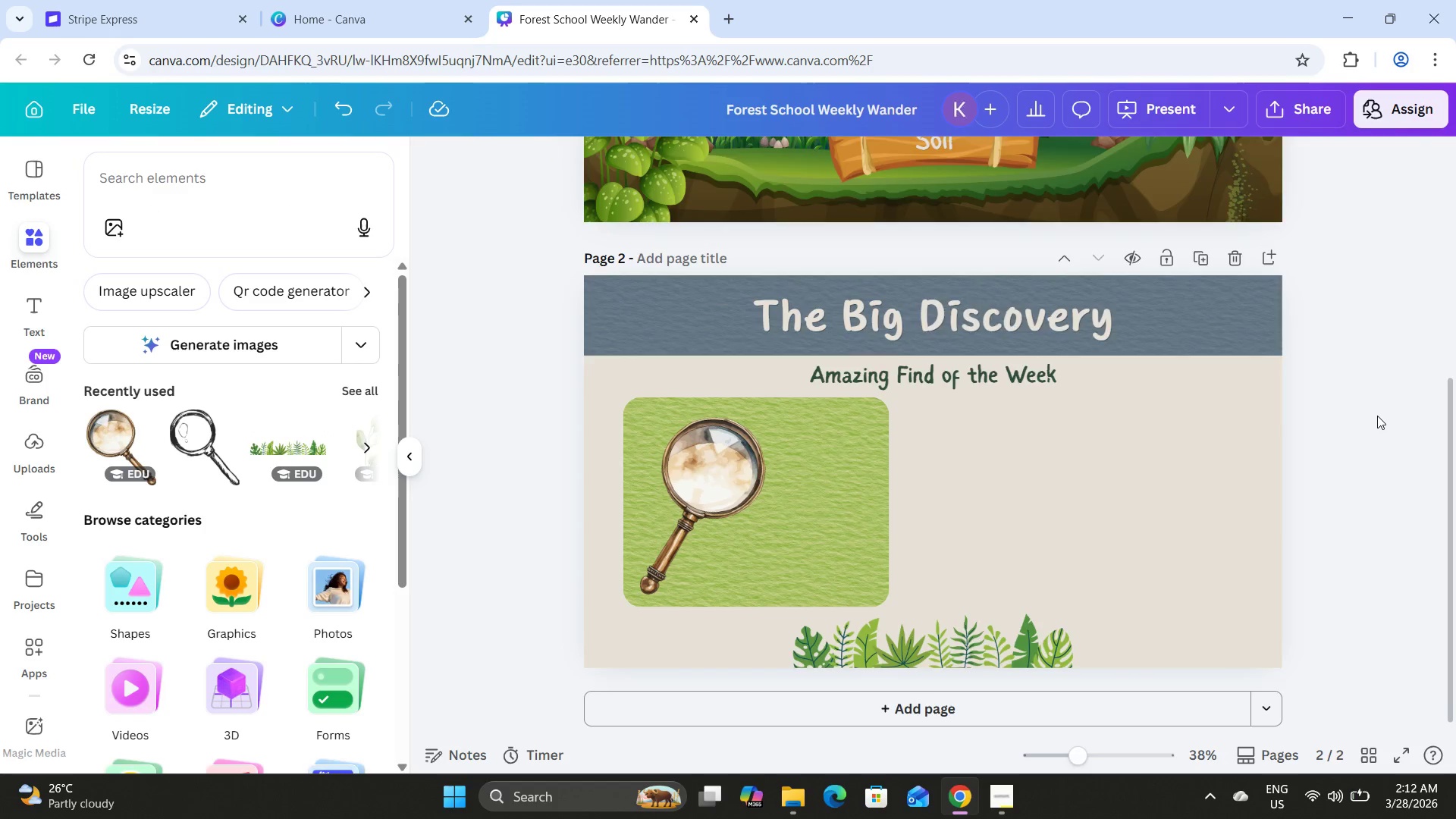 
scroll: coordinate [1377, 416], scroll_direction: up, amount: 8.0
 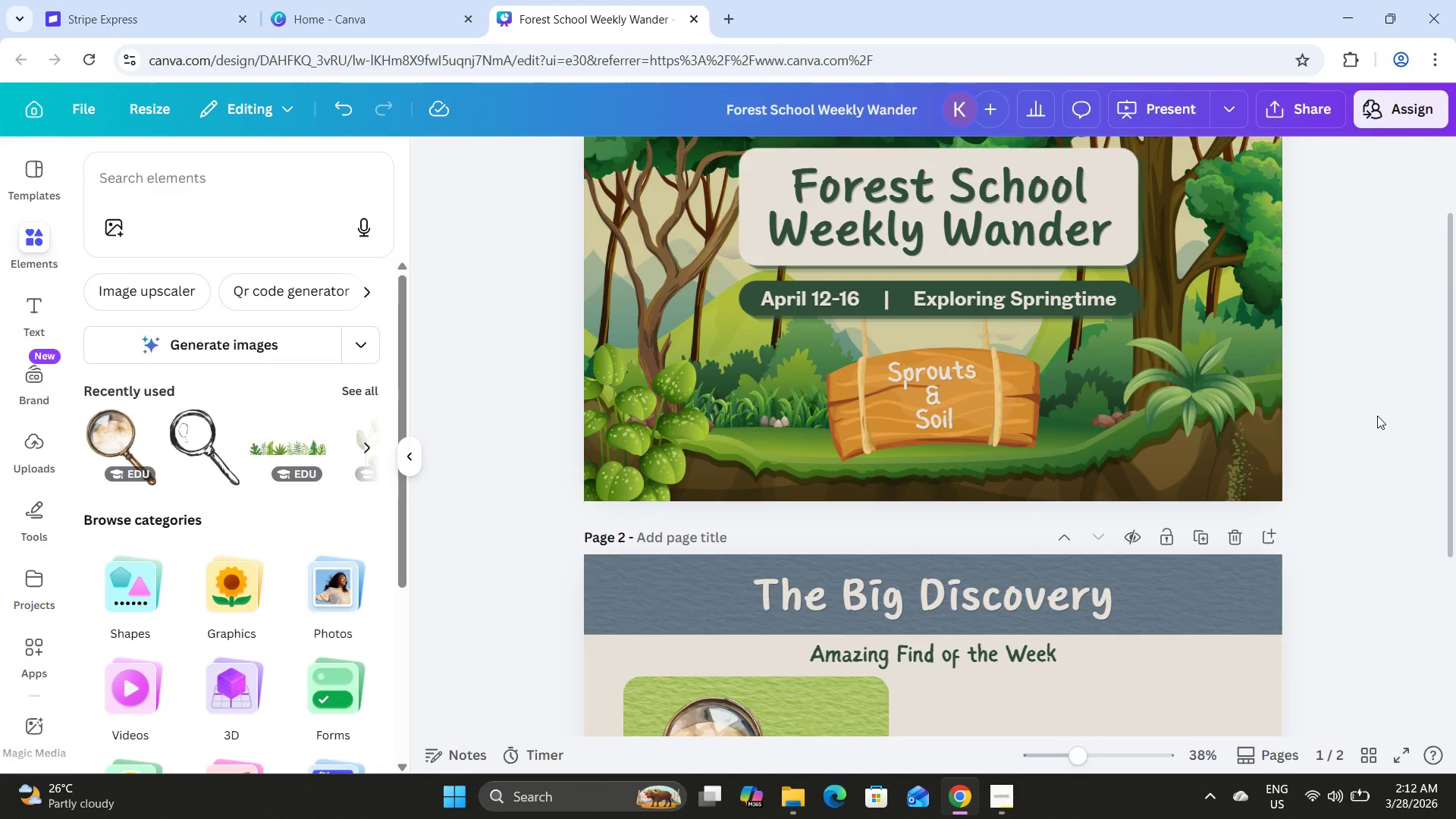 
scroll: coordinate [1377, 416], scroll_direction: down, amount: 5.0
 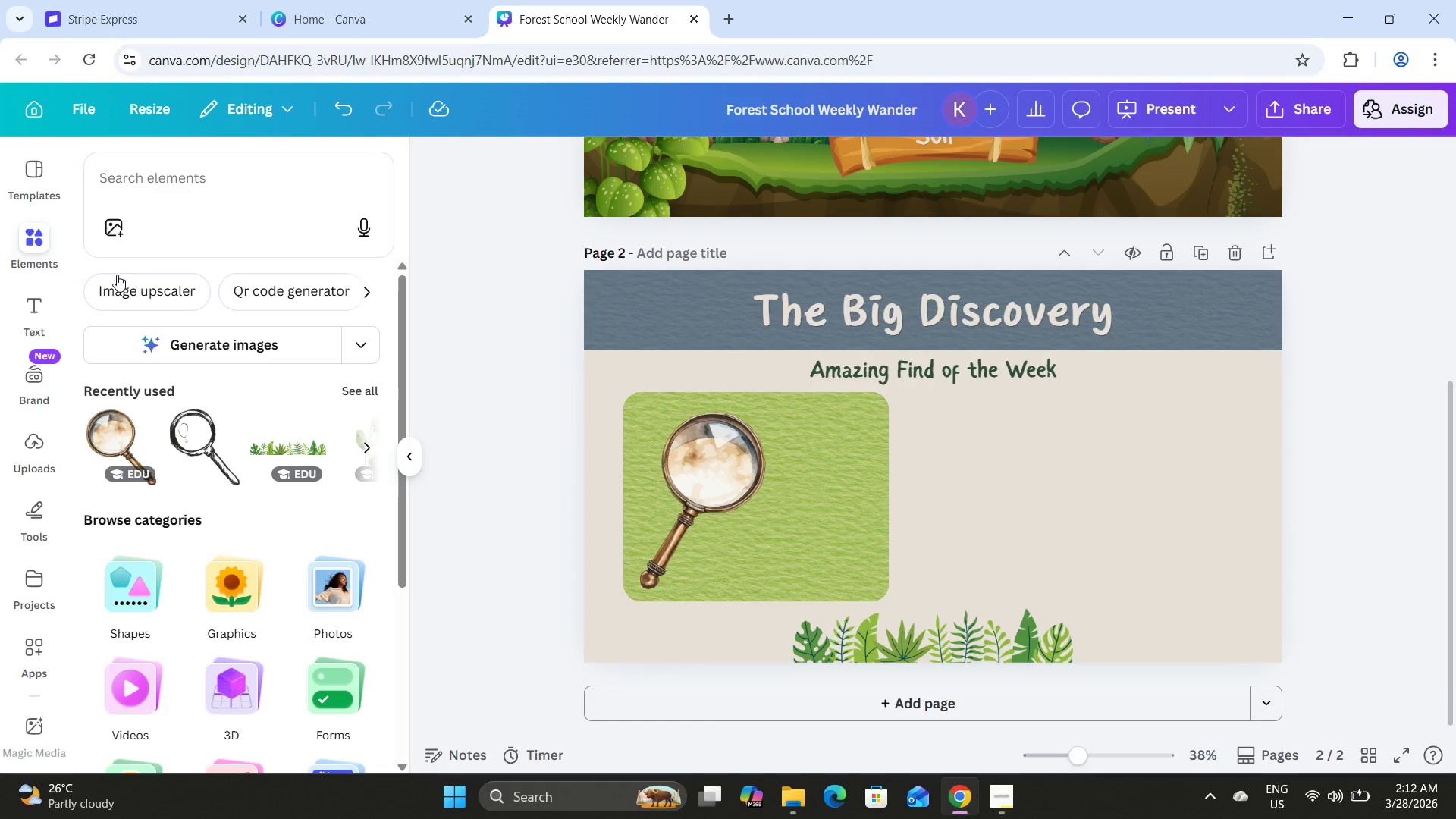 
left_click([132, 186])
 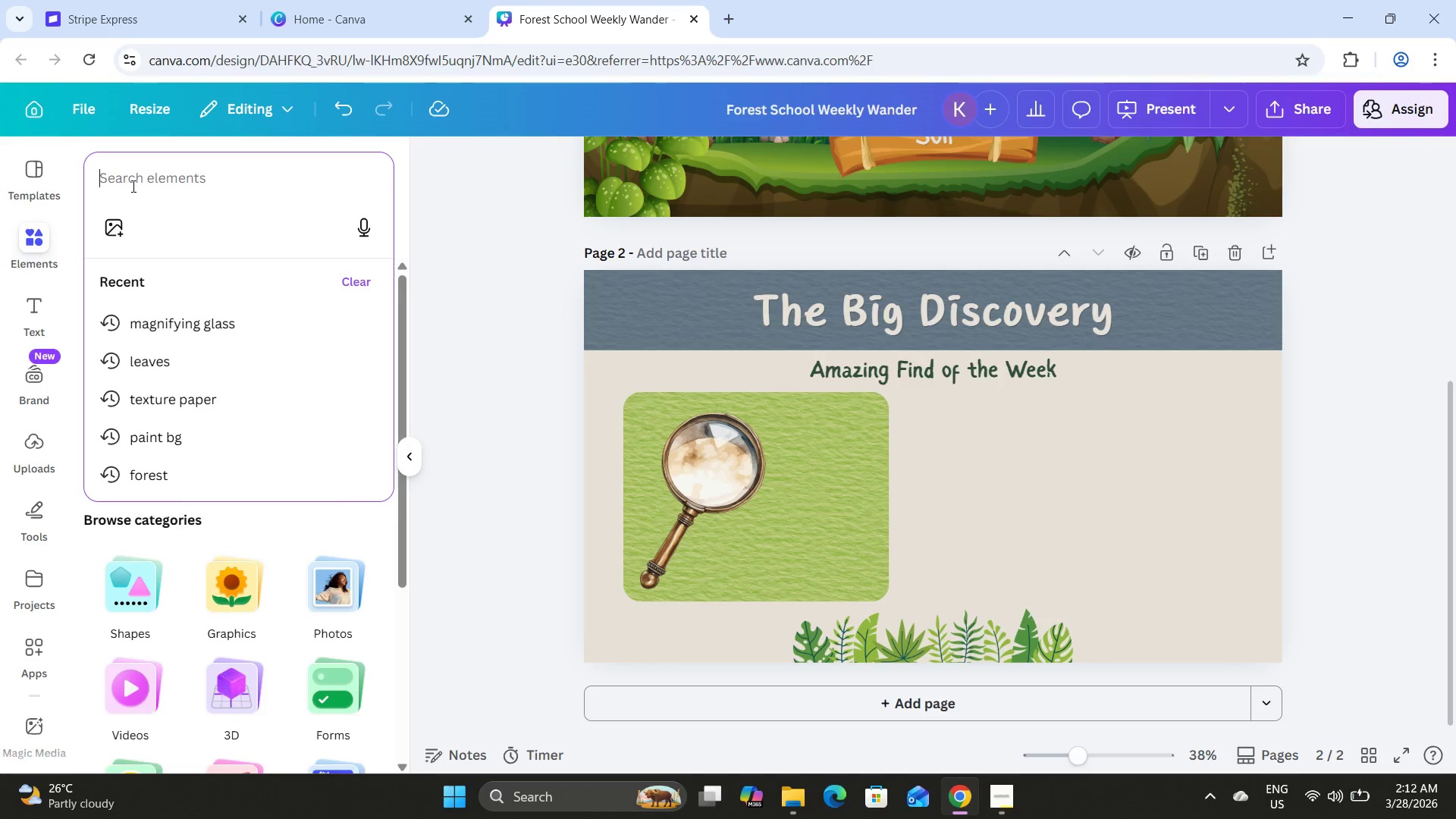 
key(L)
 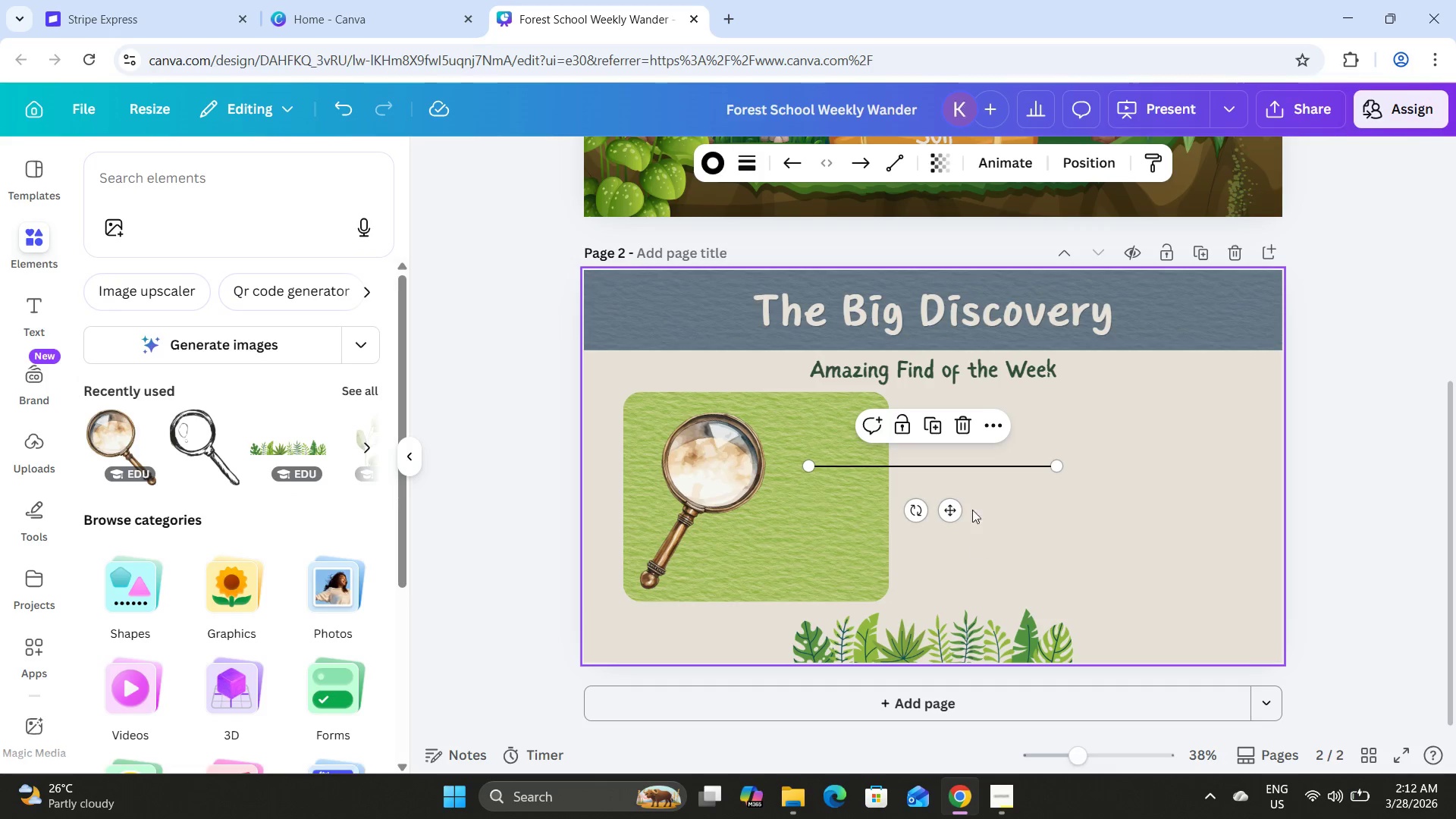 
left_click([708, 162])
 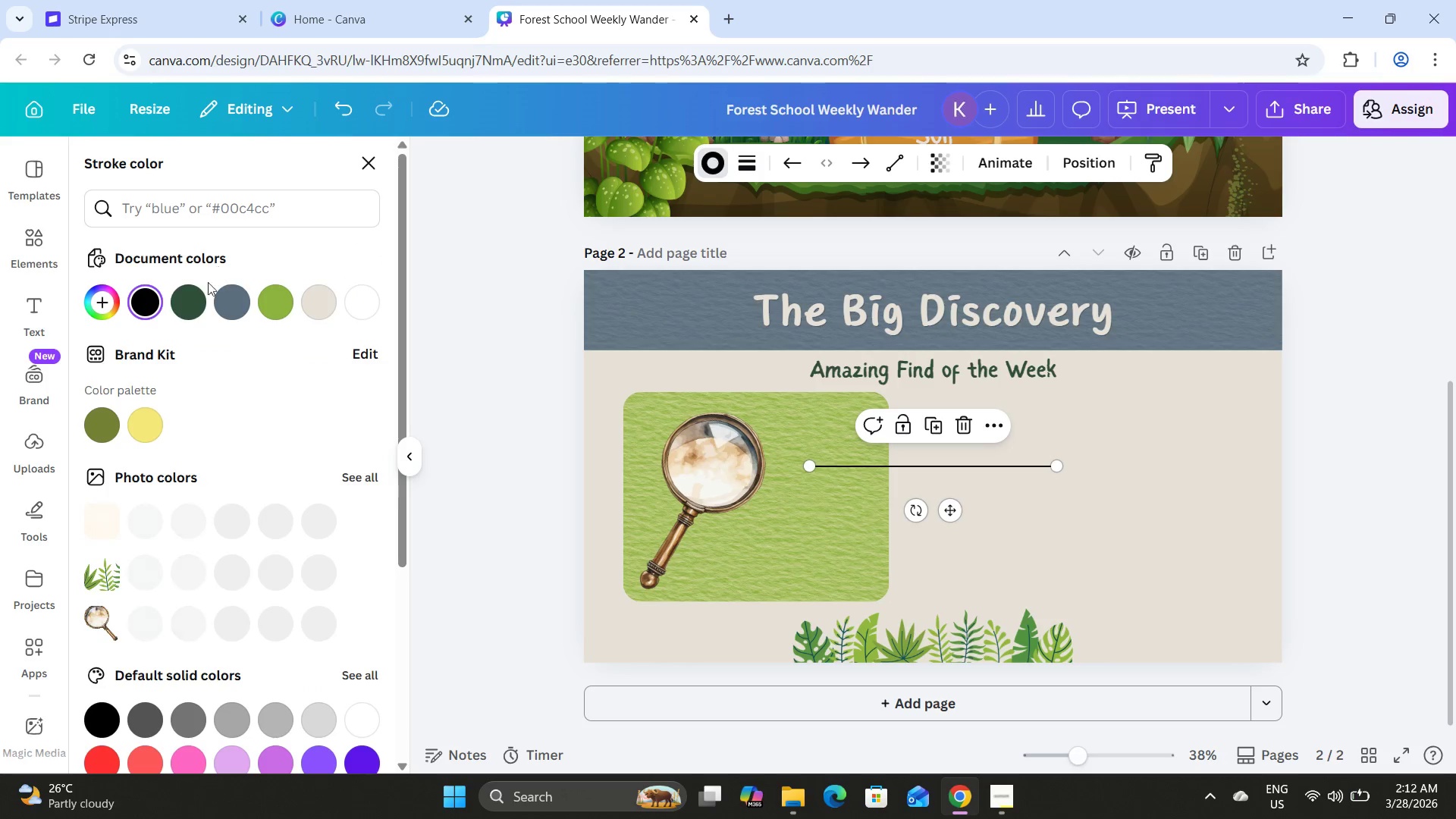 
left_click([180, 300])
 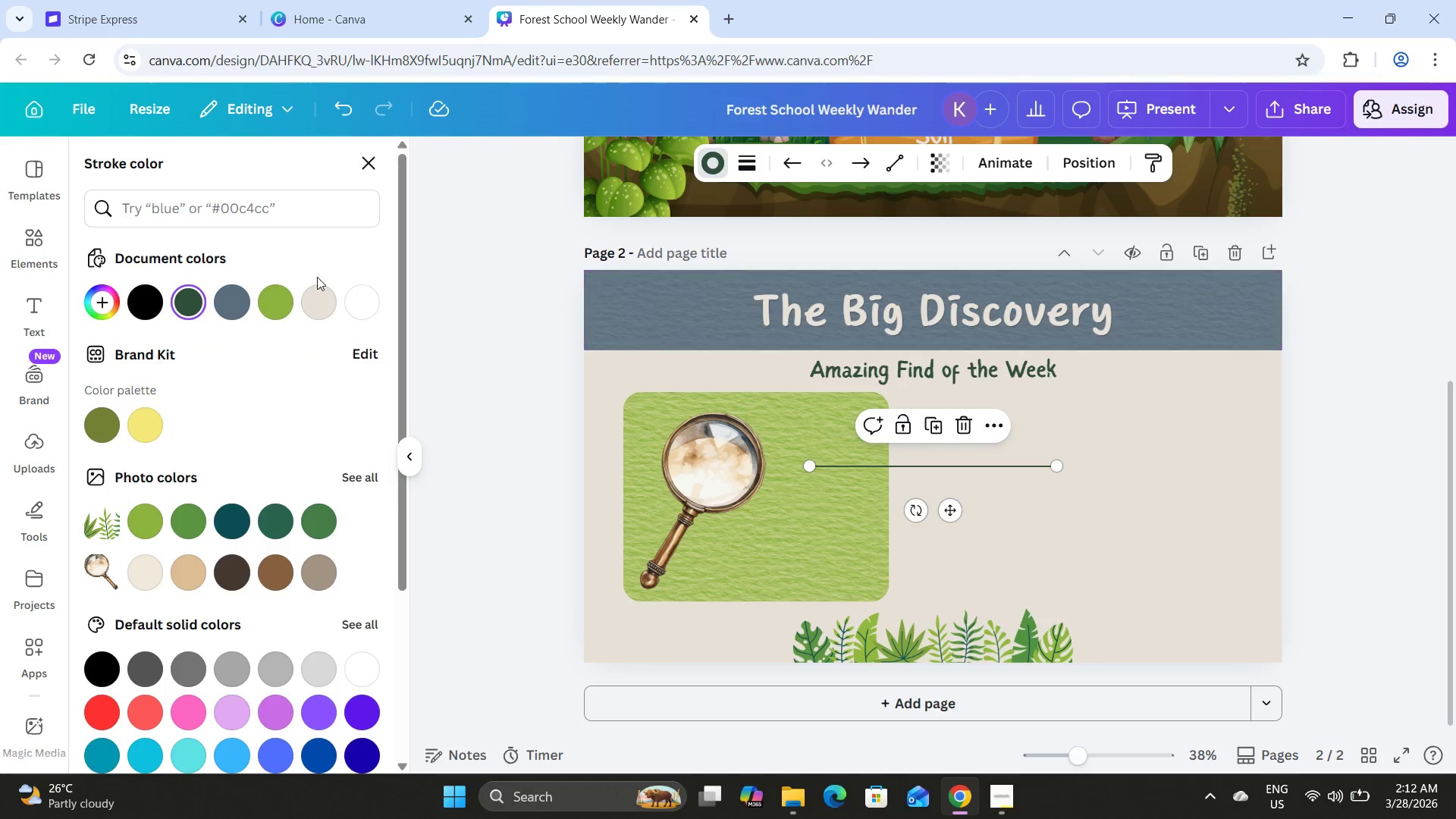 
left_click([232, 301])
 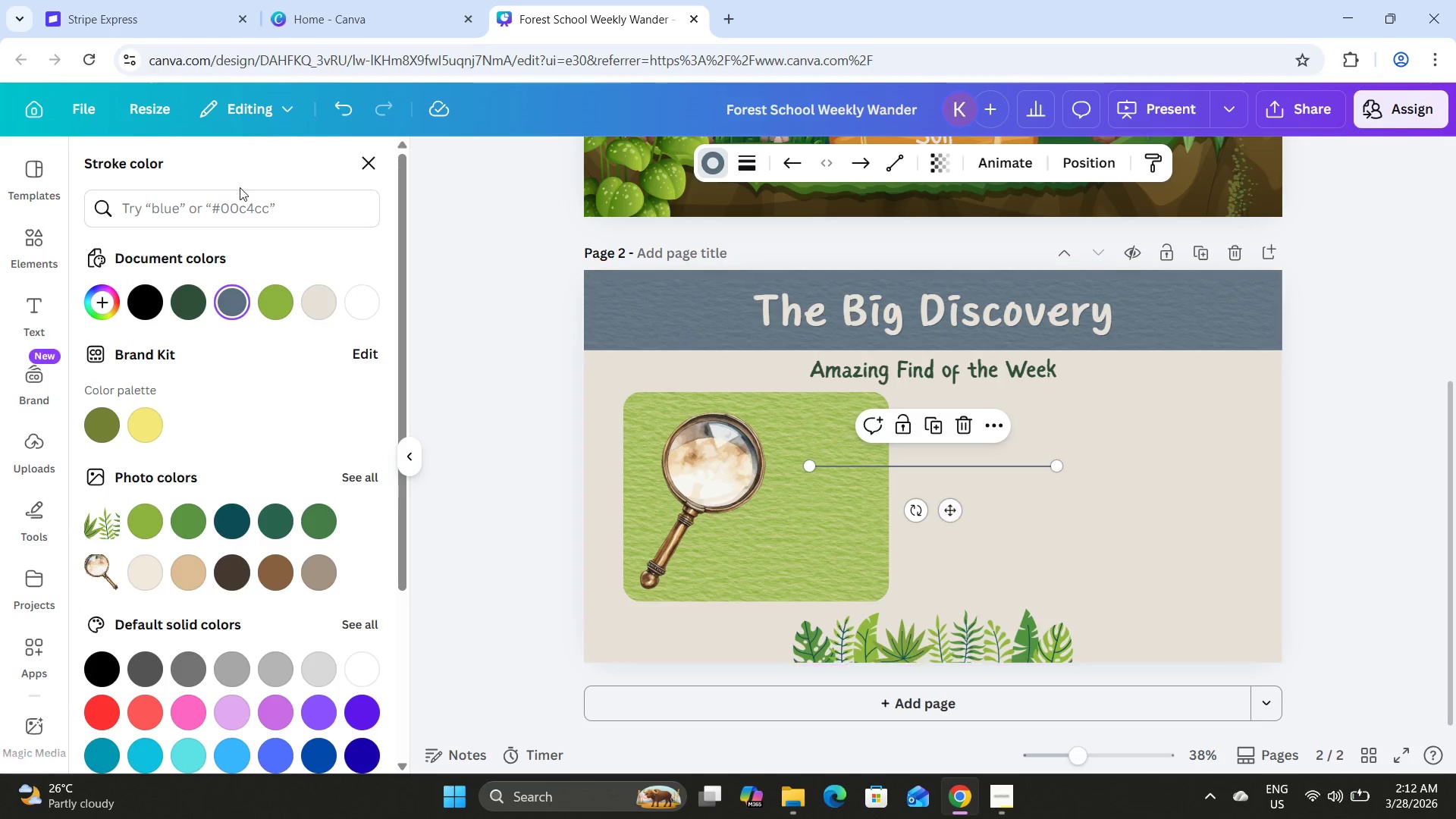 
left_click([202, 303])
 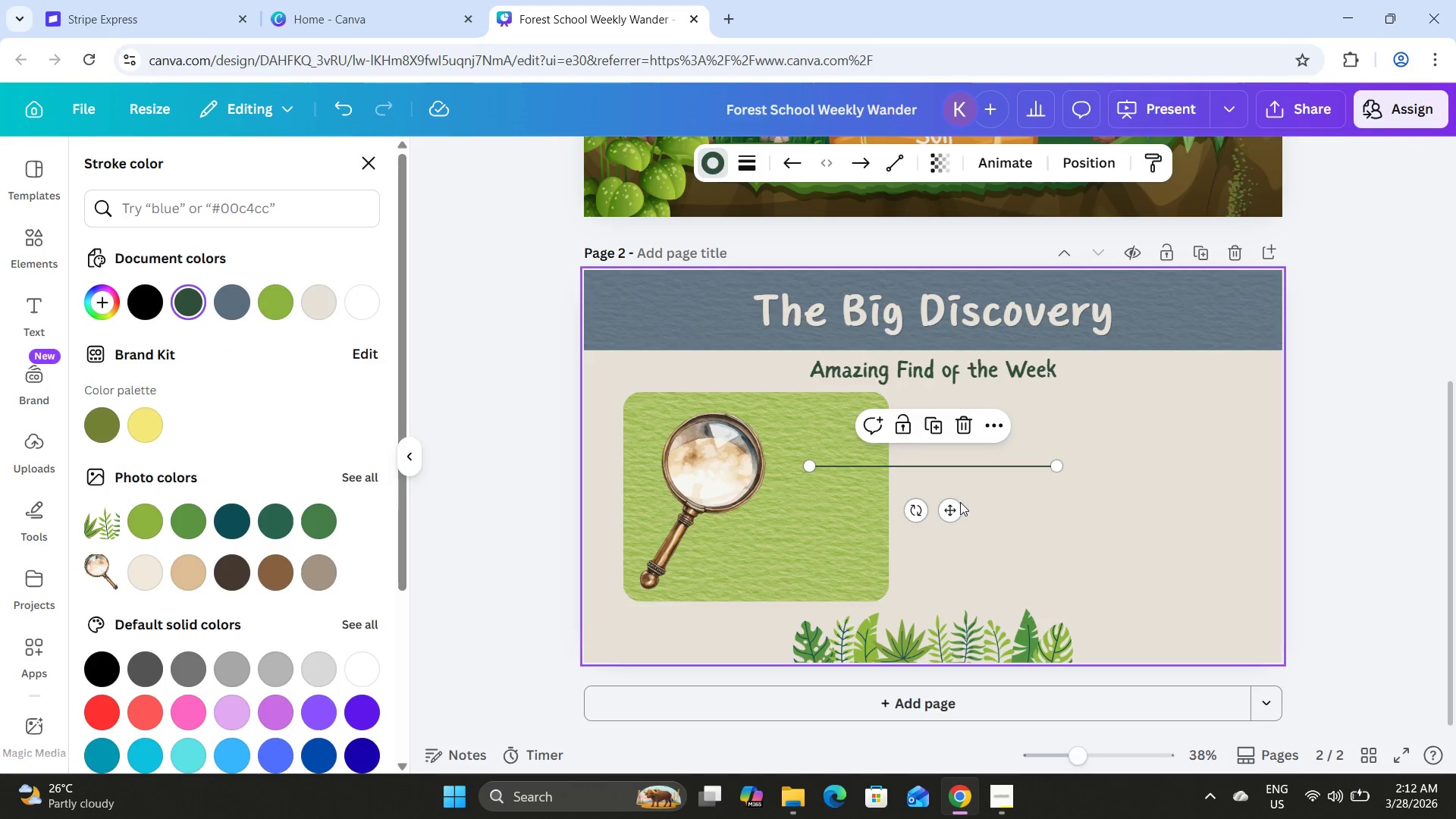 
left_click_drag(start_coordinate=[952, 509], to_coordinate=[695, 411])
 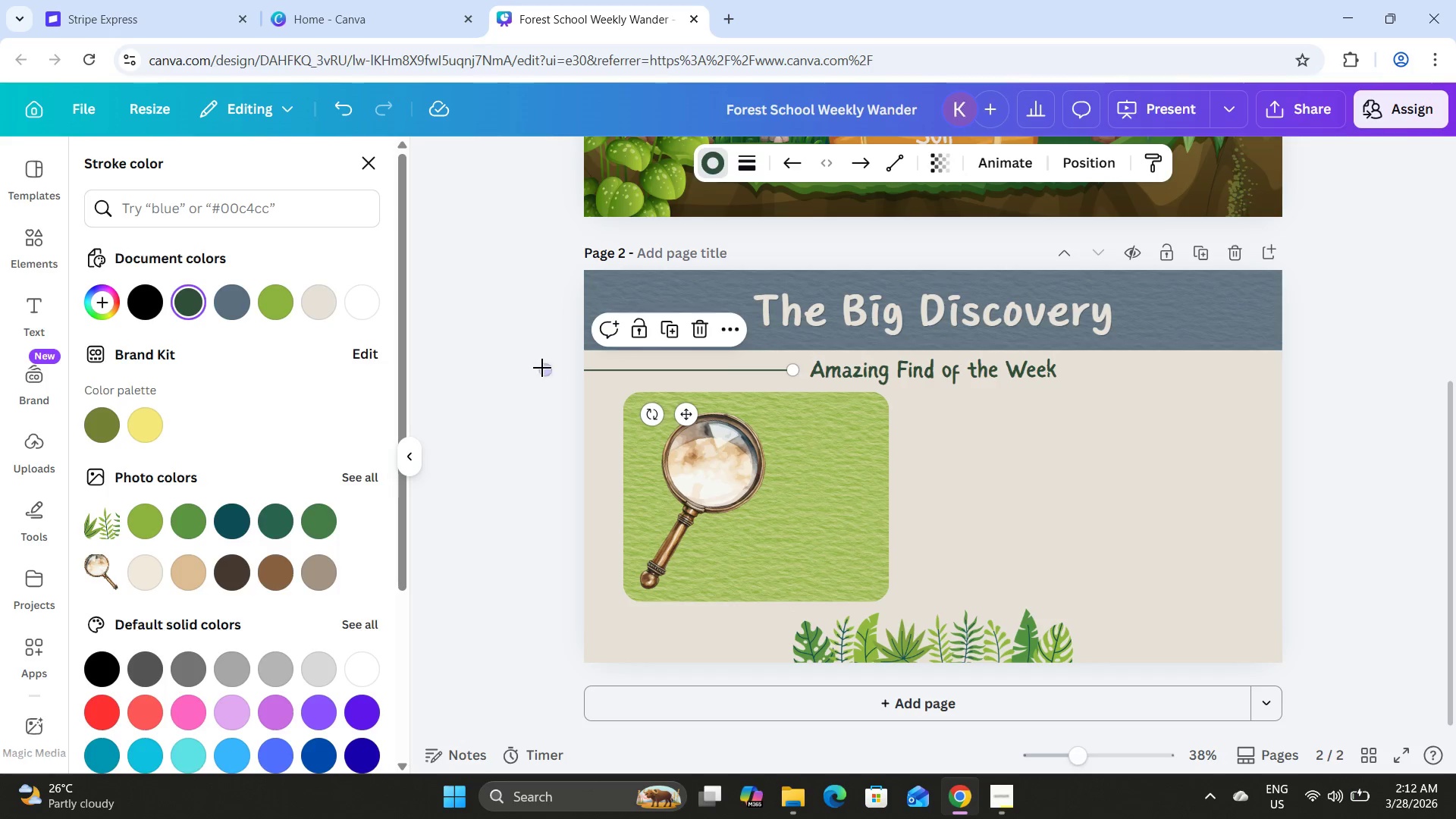 
left_click_drag(start_coordinate=[542, 368], to_coordinate=[617, 369])
 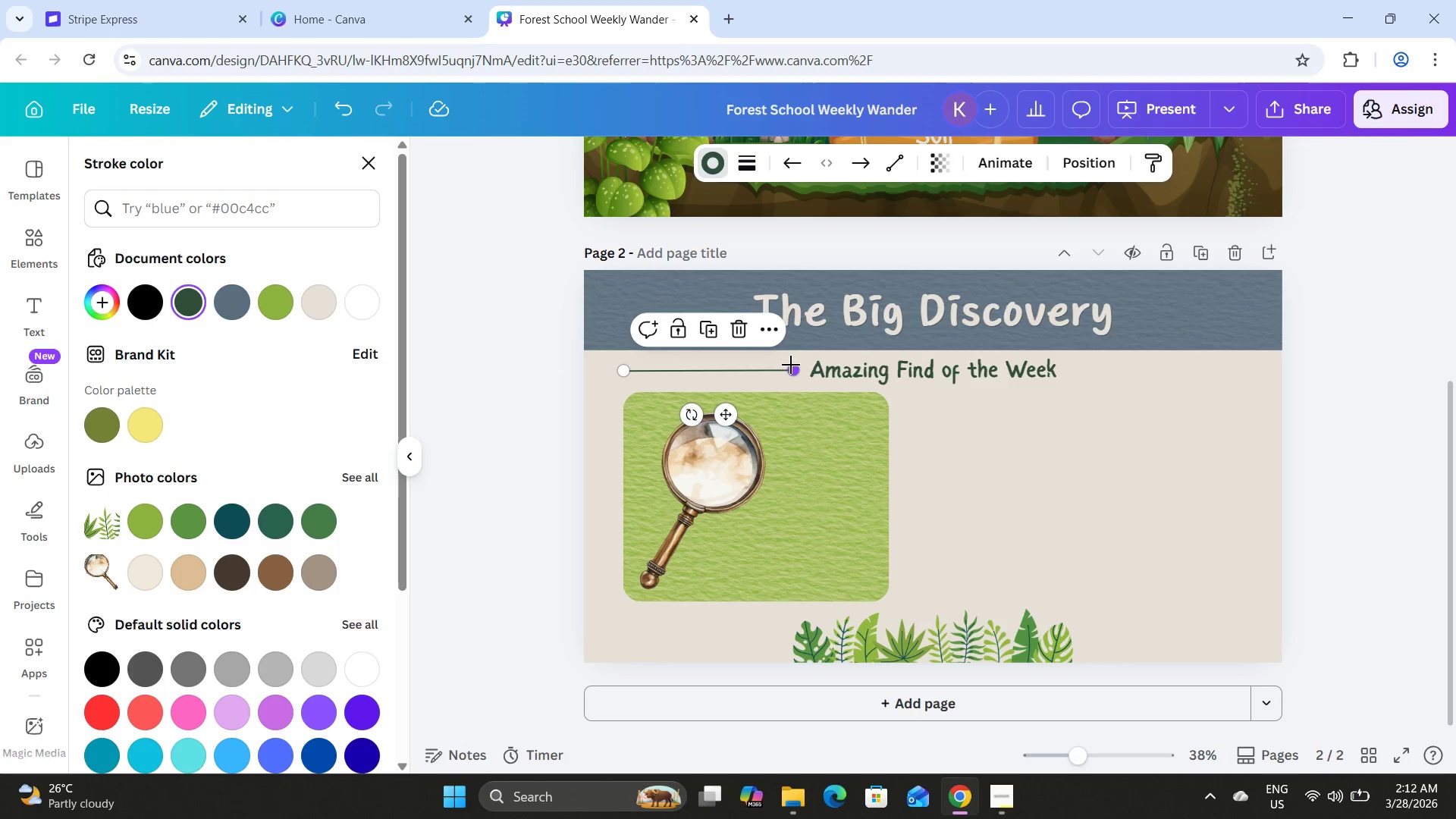 
left_click_drag(start_coordinate=[791, 368], to_coordinate=[792, 372])
 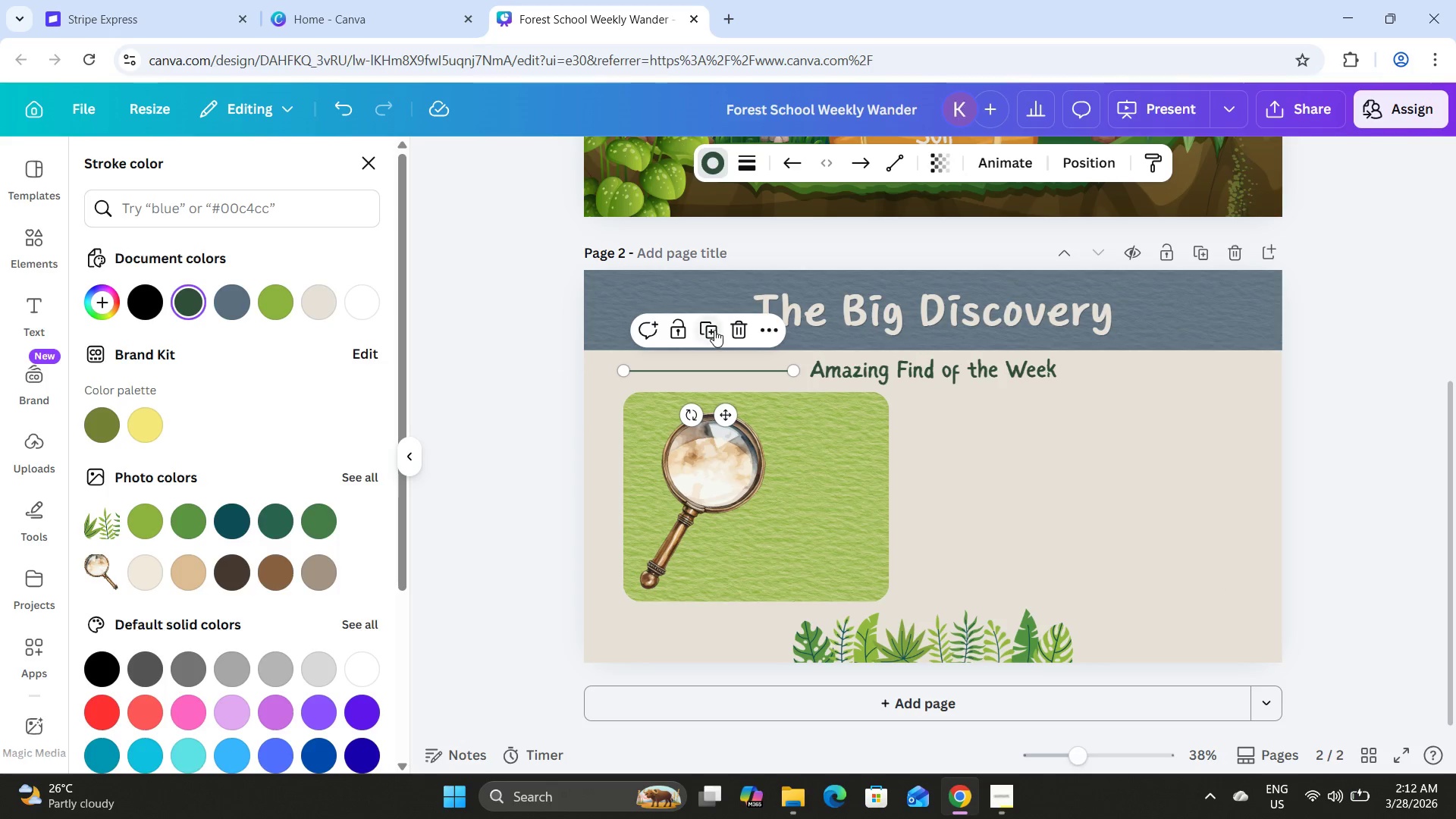 
left_click([706, 330])
 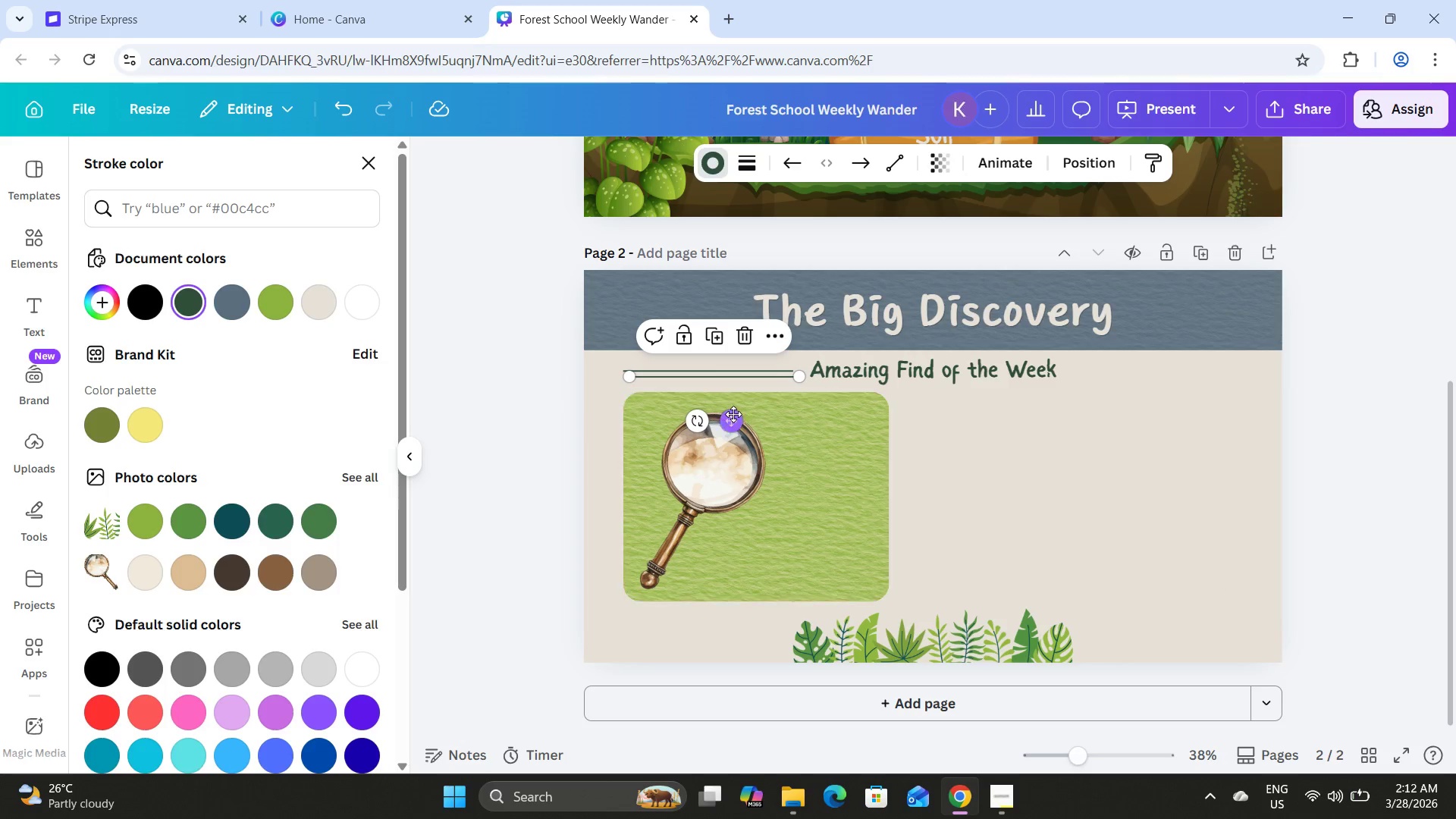 
left_click_drag(start_coordinate=[733, 416], to_coordinate=[1175, 410])
 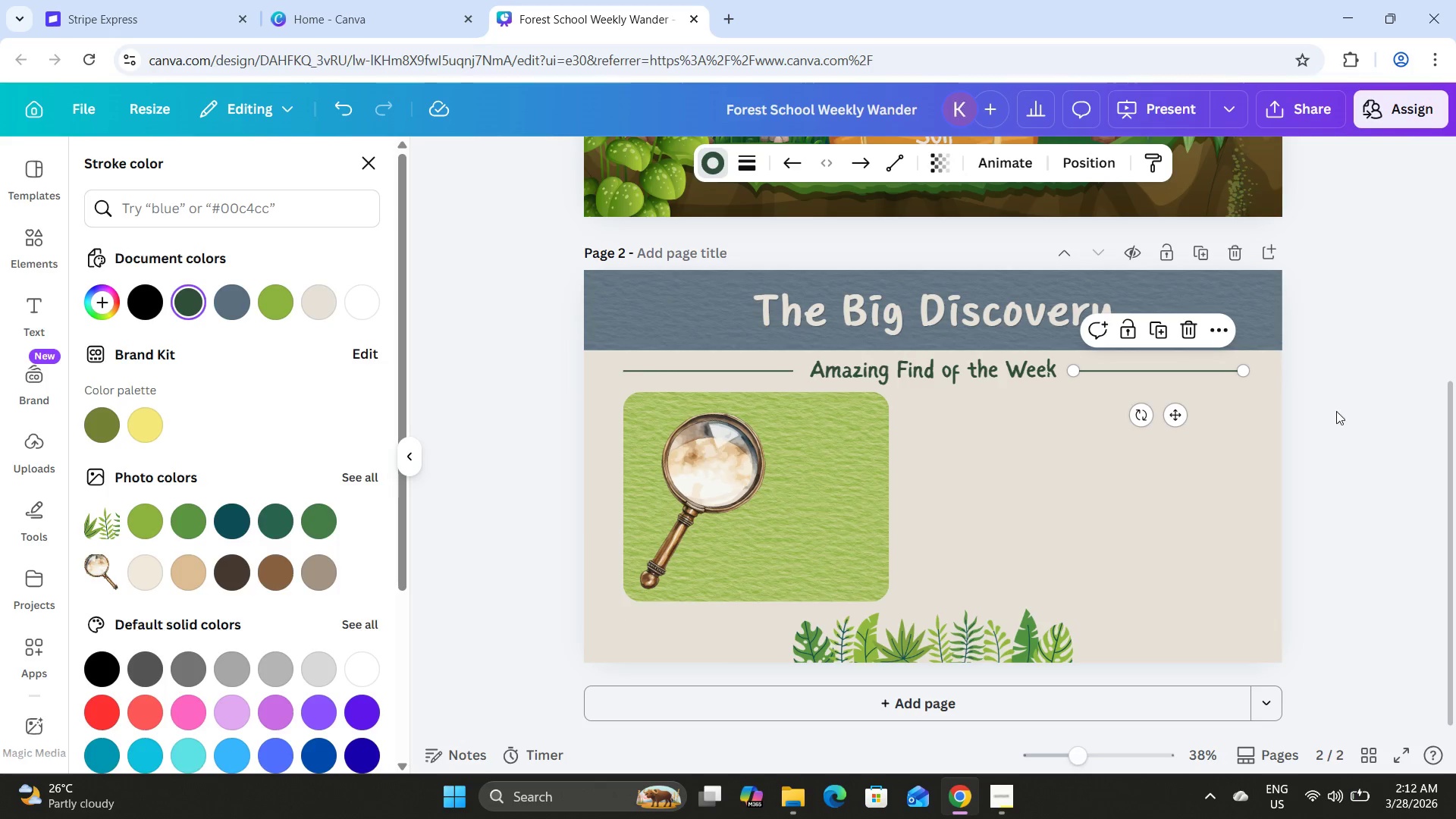 
left_click([1346, 410])
 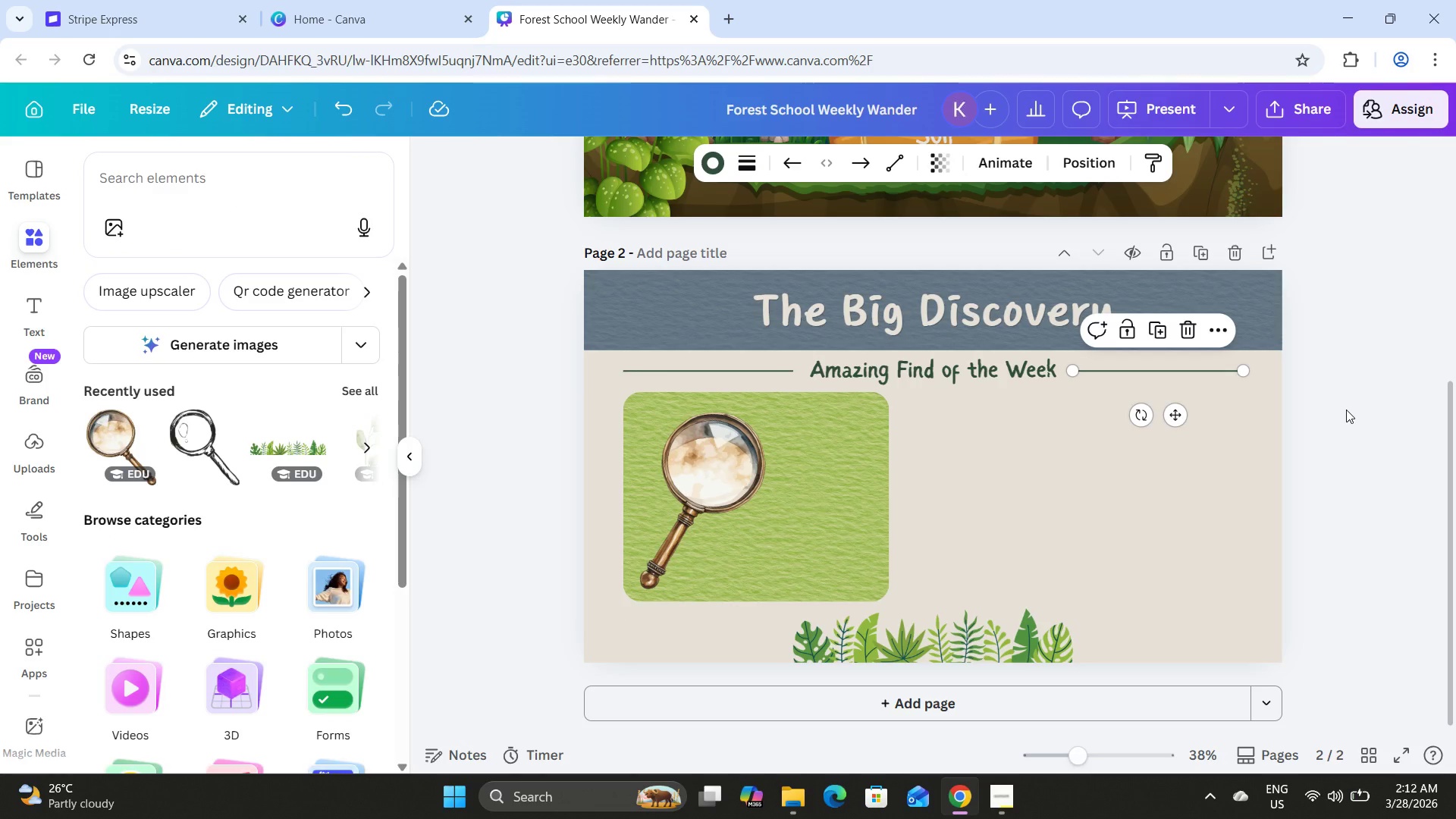 
left_click([1346, 410])
 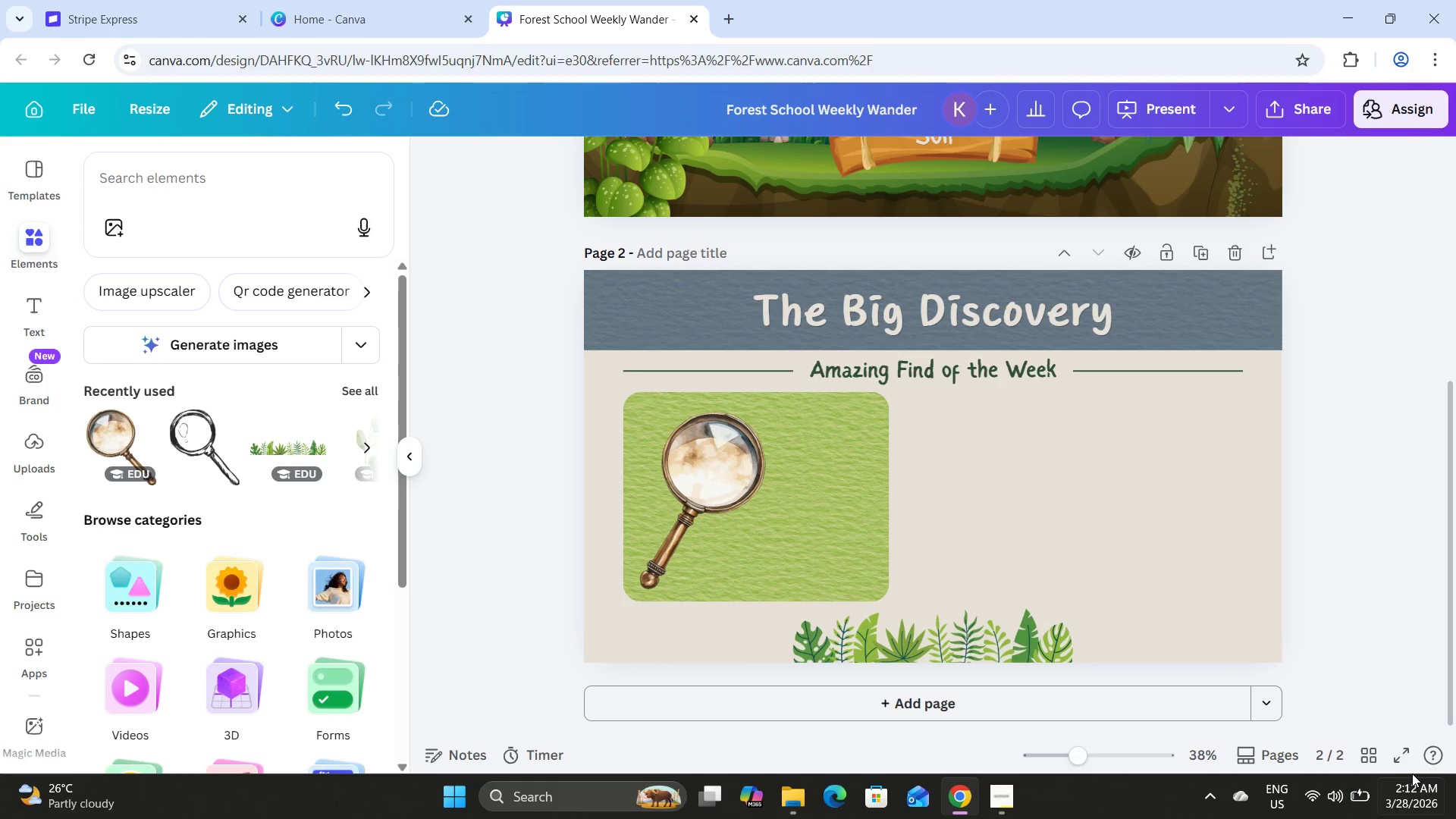 
left_click([1375, 756])
 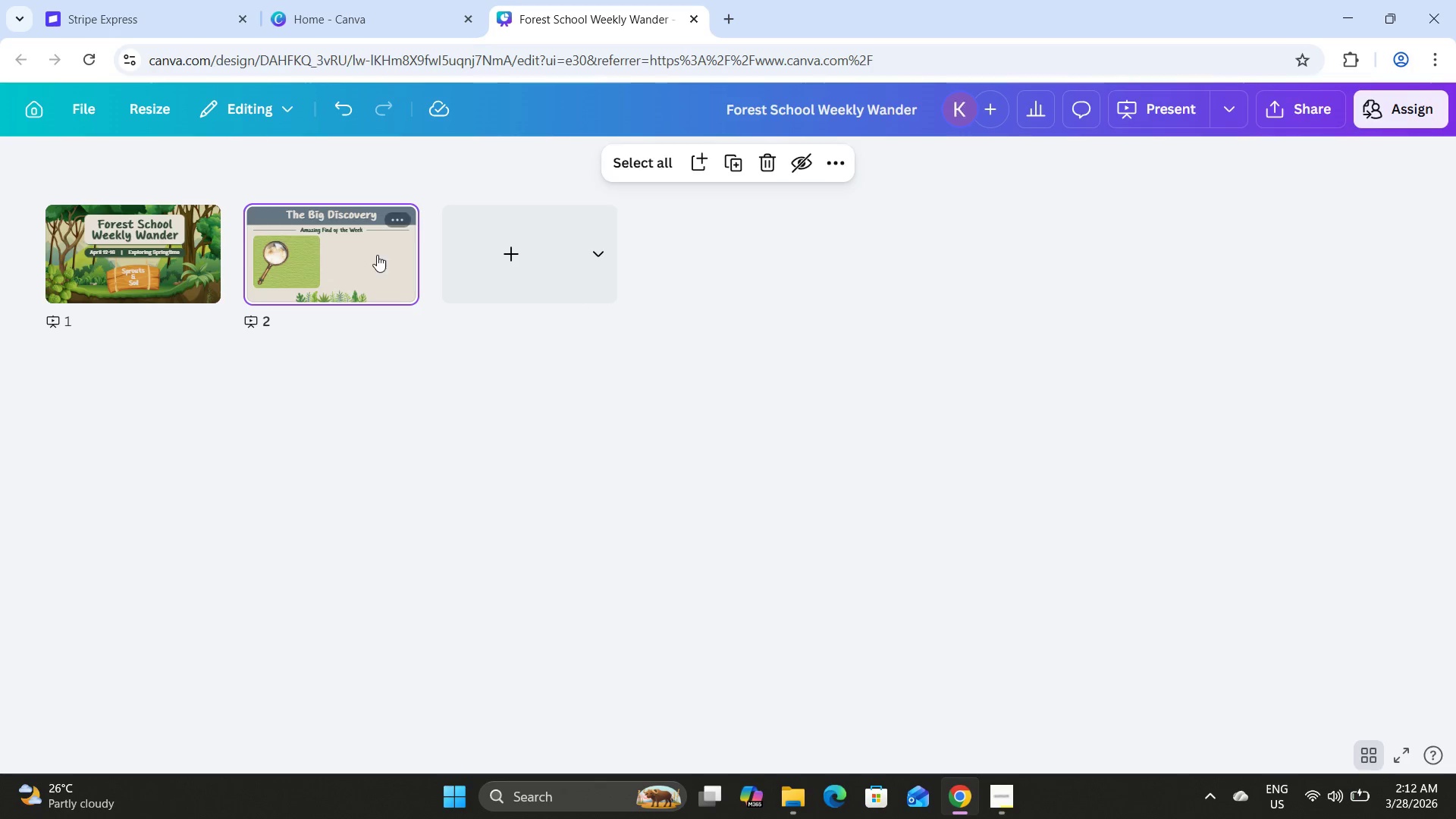 
double_click([377, 254])
 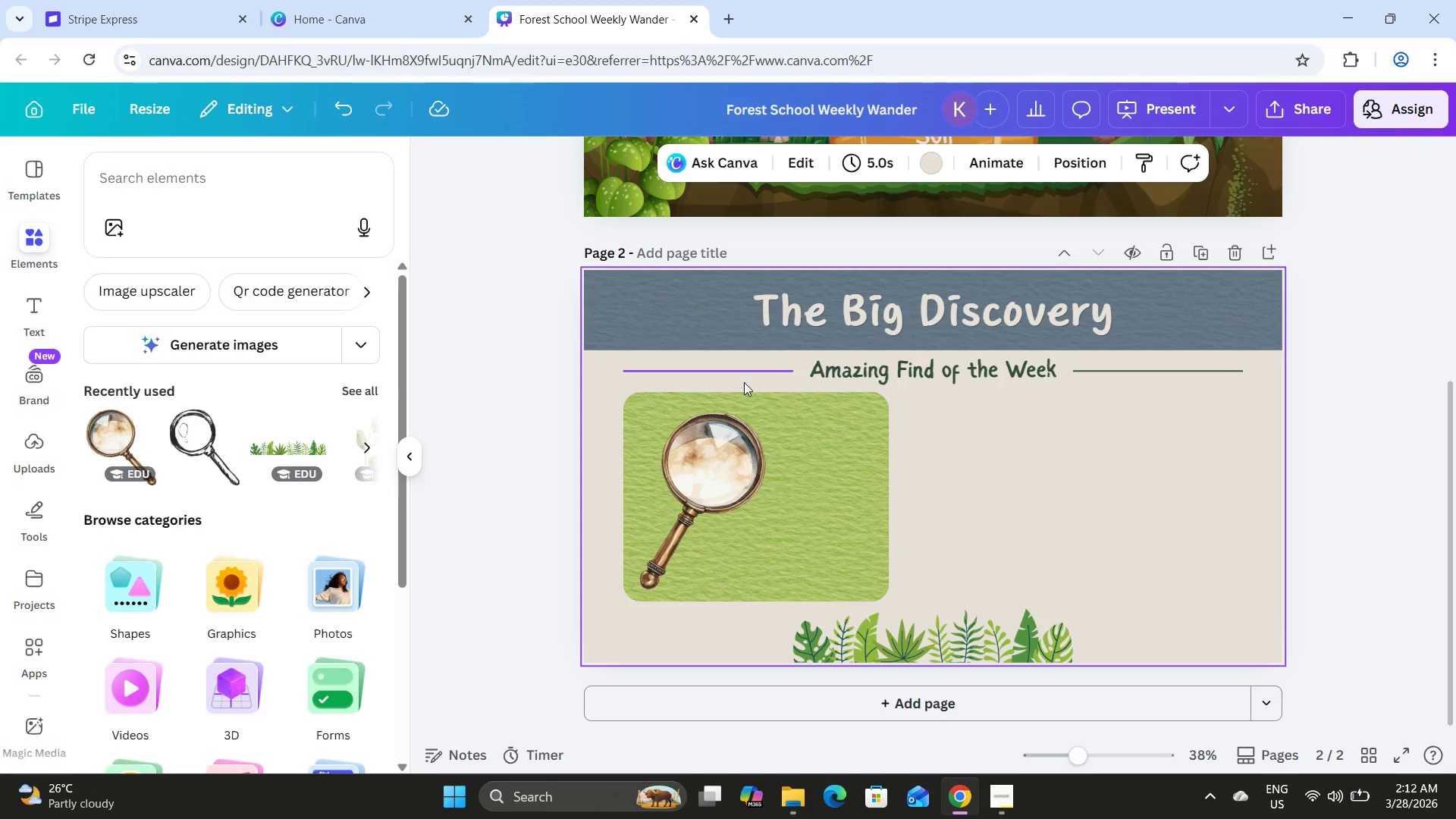 
left_click([704, 165])
 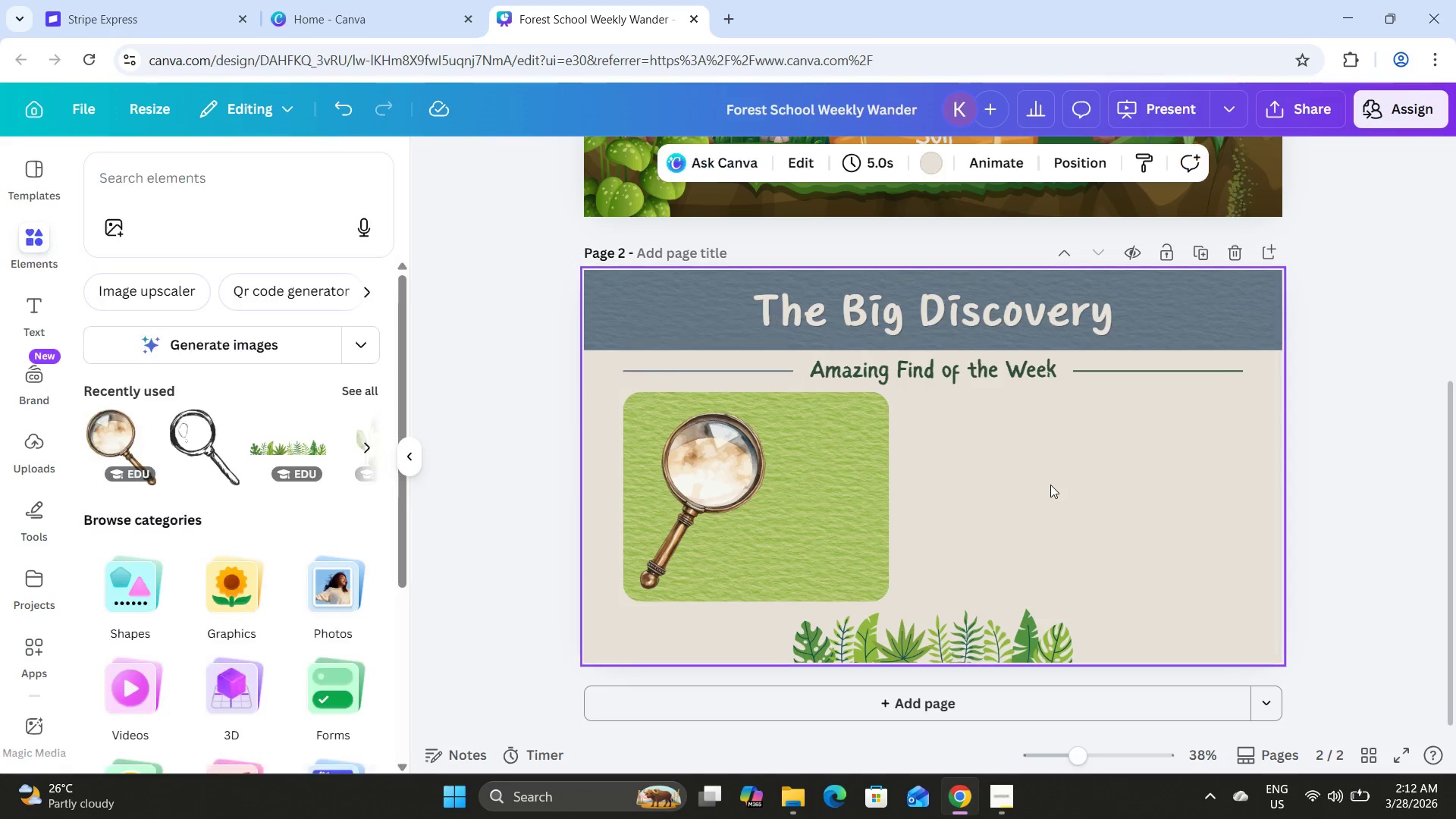 
left_click([1130, 366])
 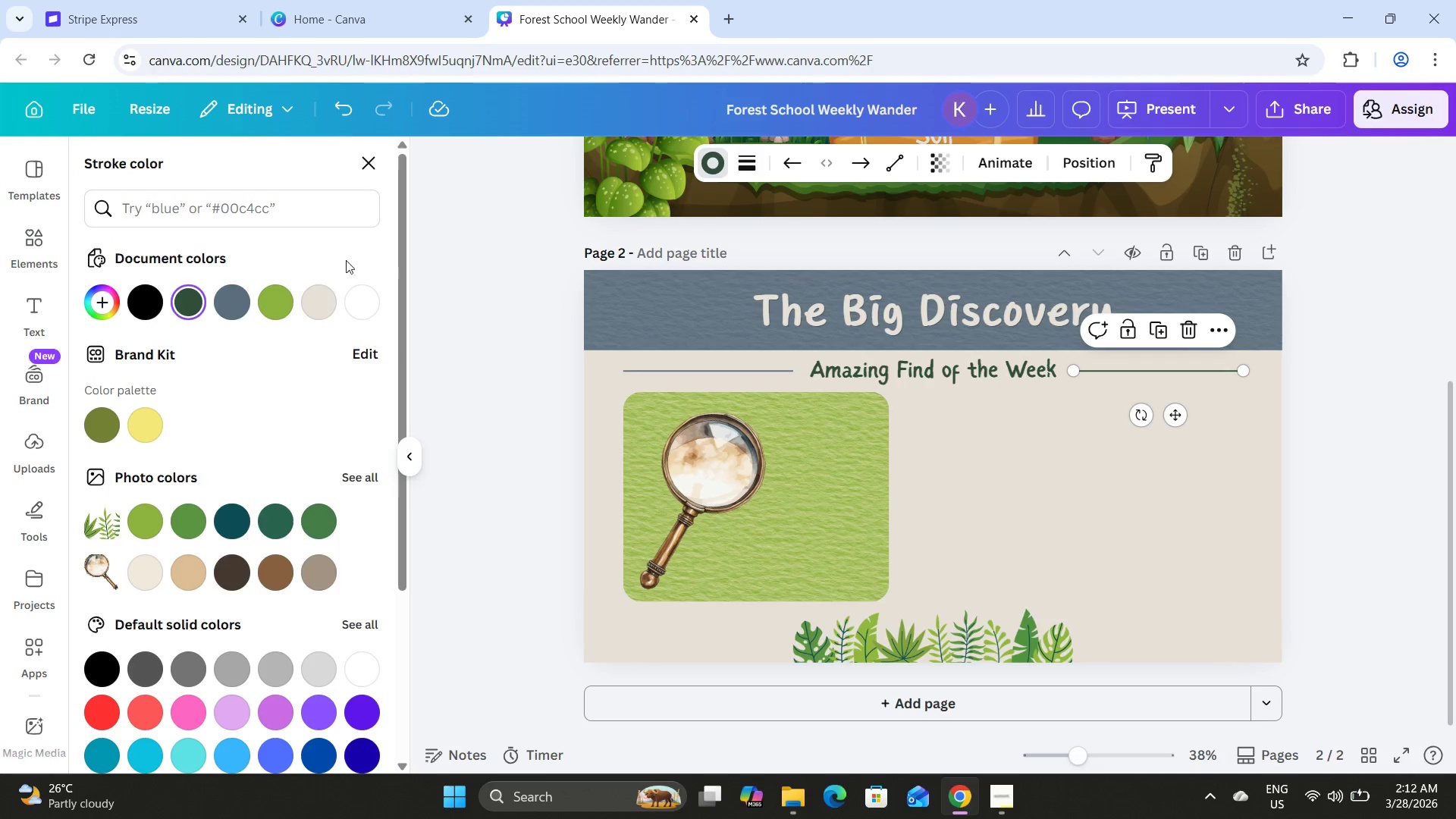 
left_click([231, 300])
 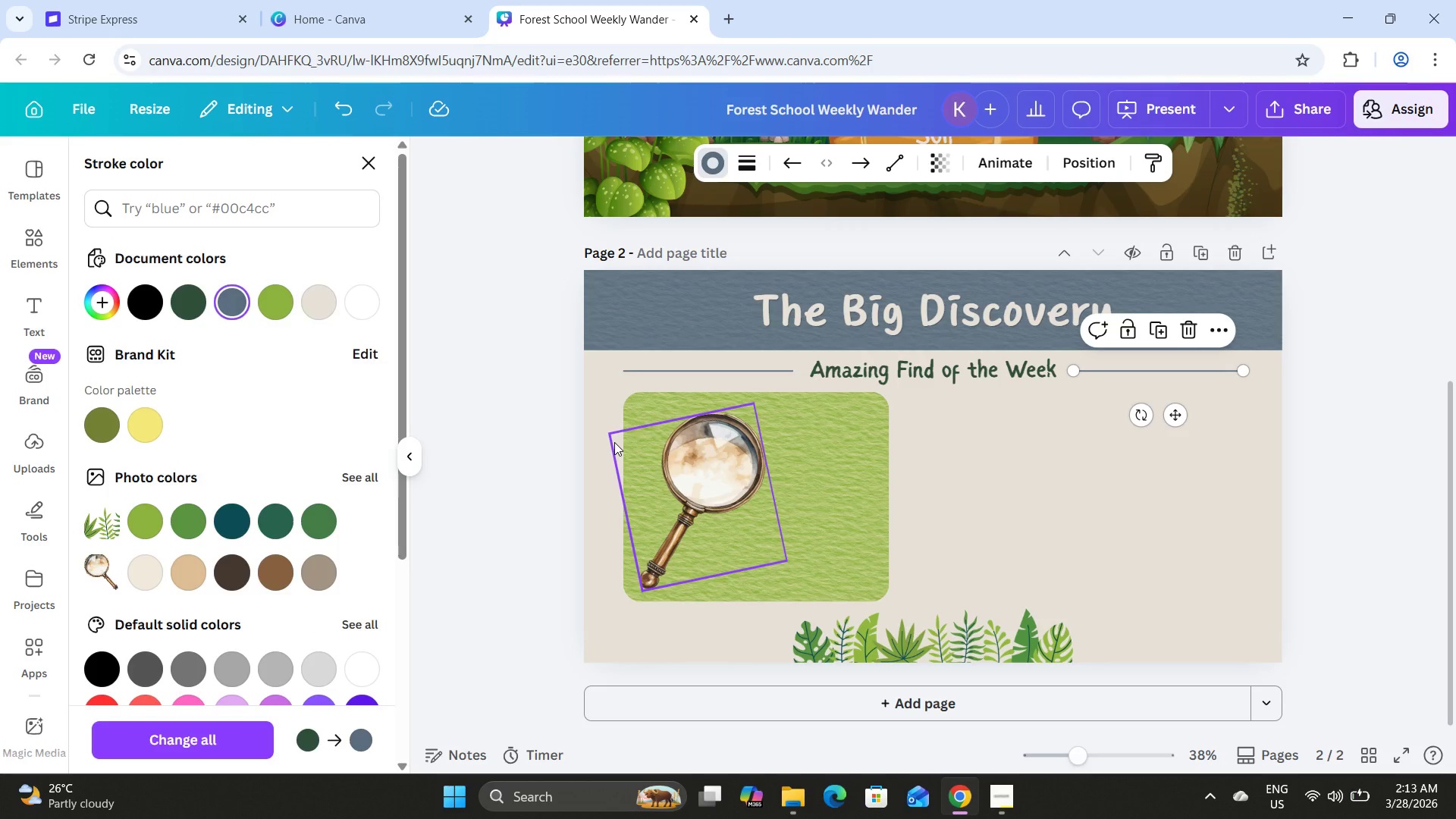 
left_click([1088, 524])
 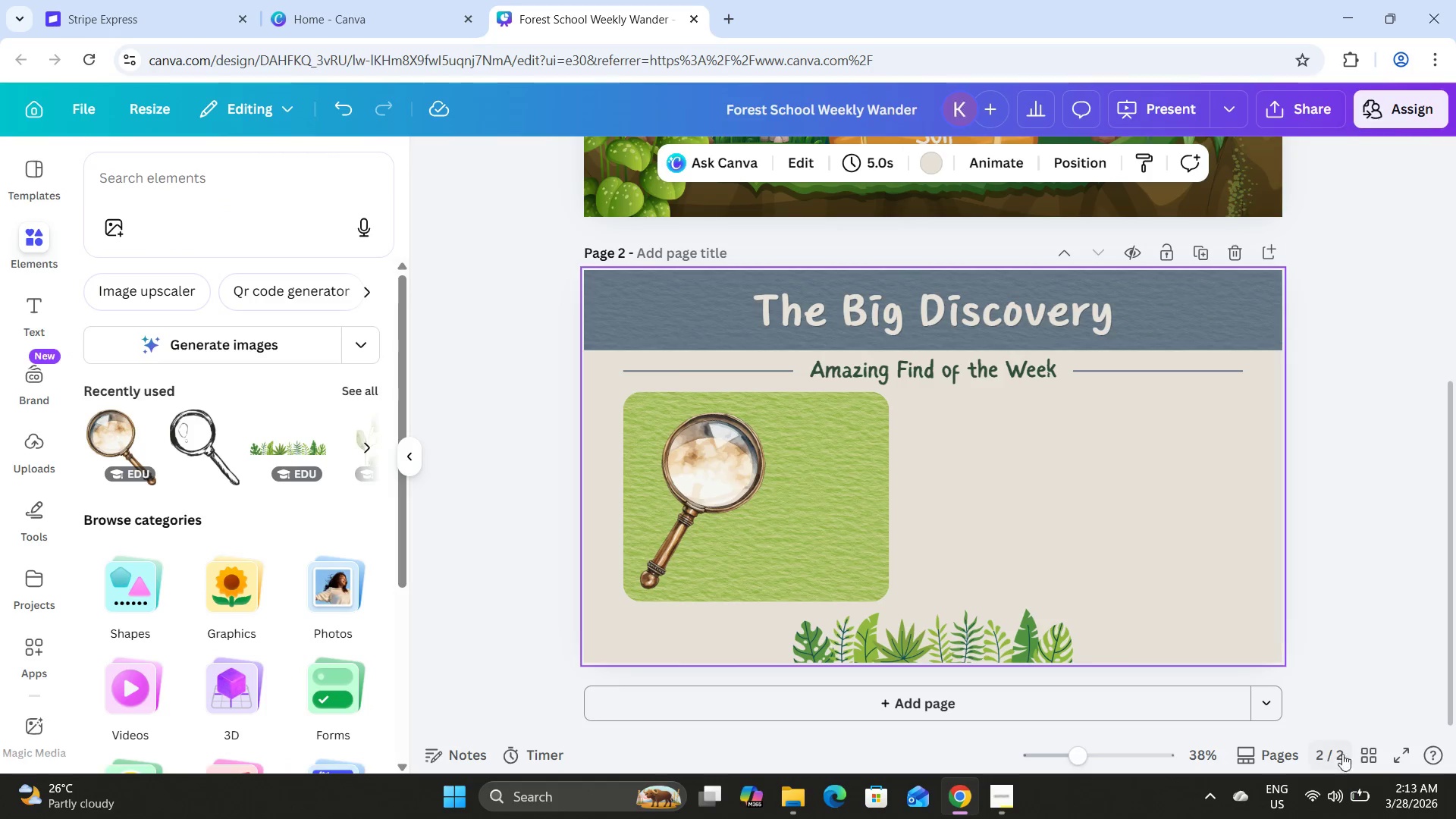 
left_click([1373, 756])
 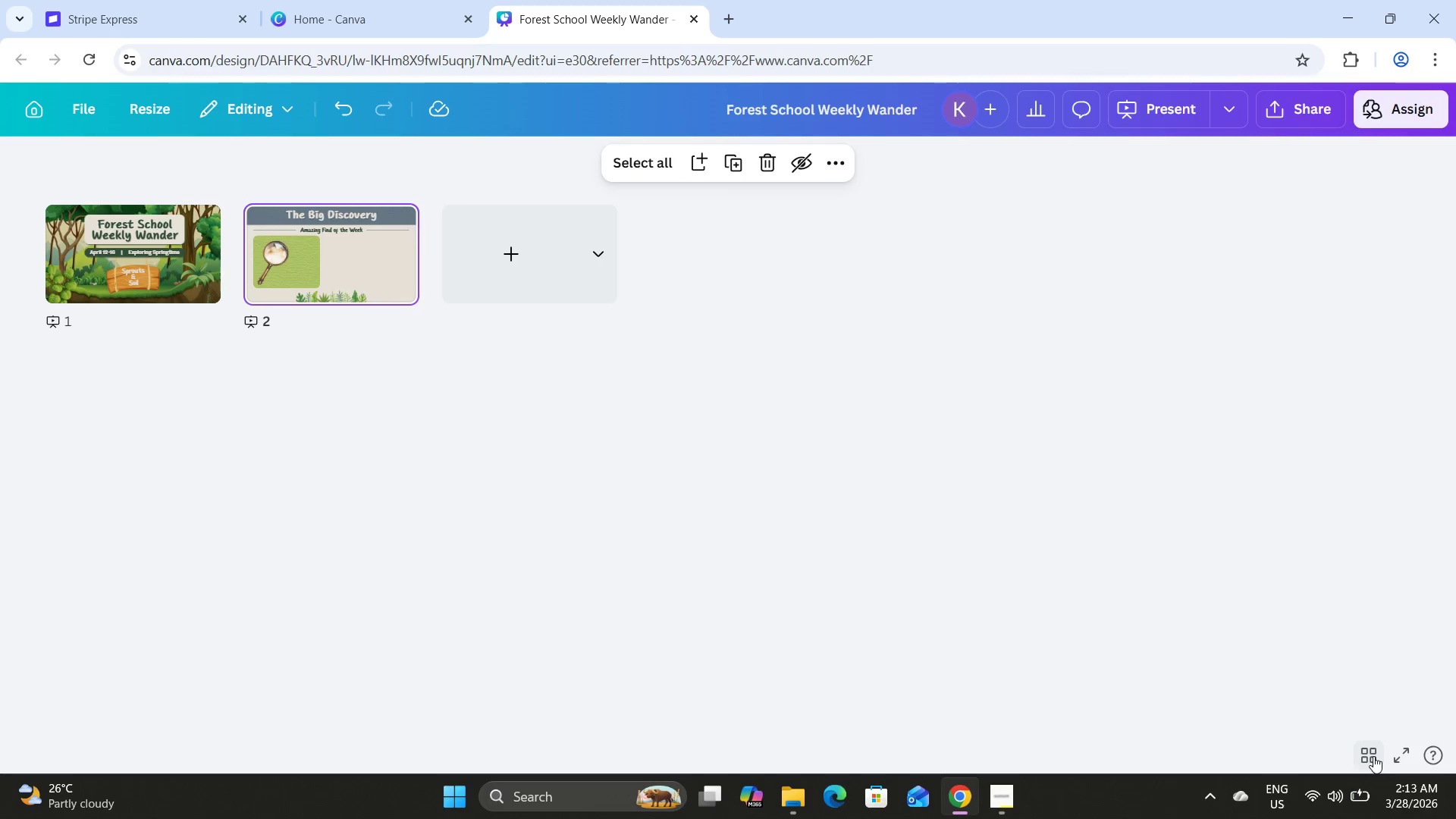 
left_click([1373, 756])
 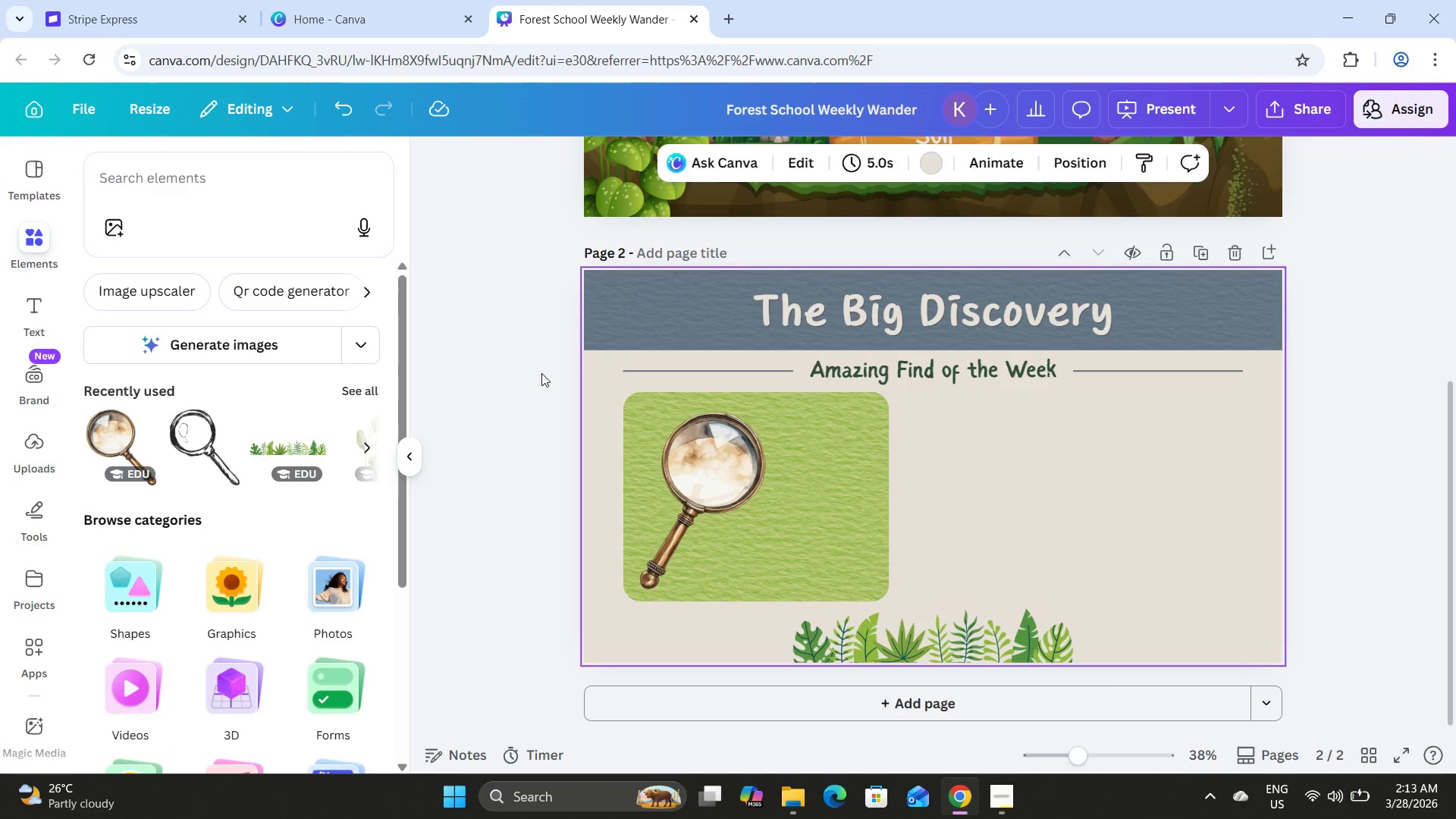 
double_click([921, 330])
 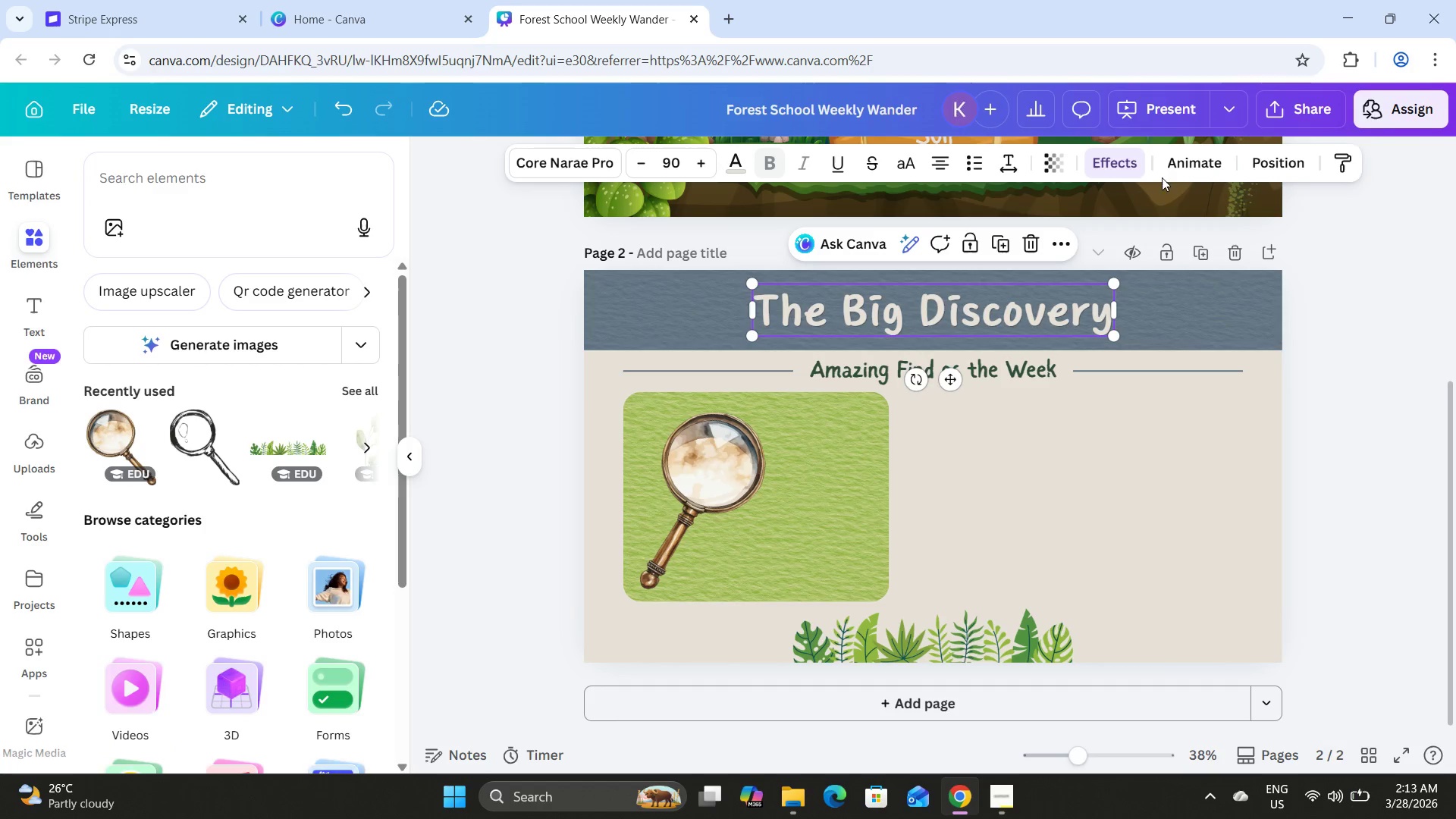 
left_click([1117, 155])
 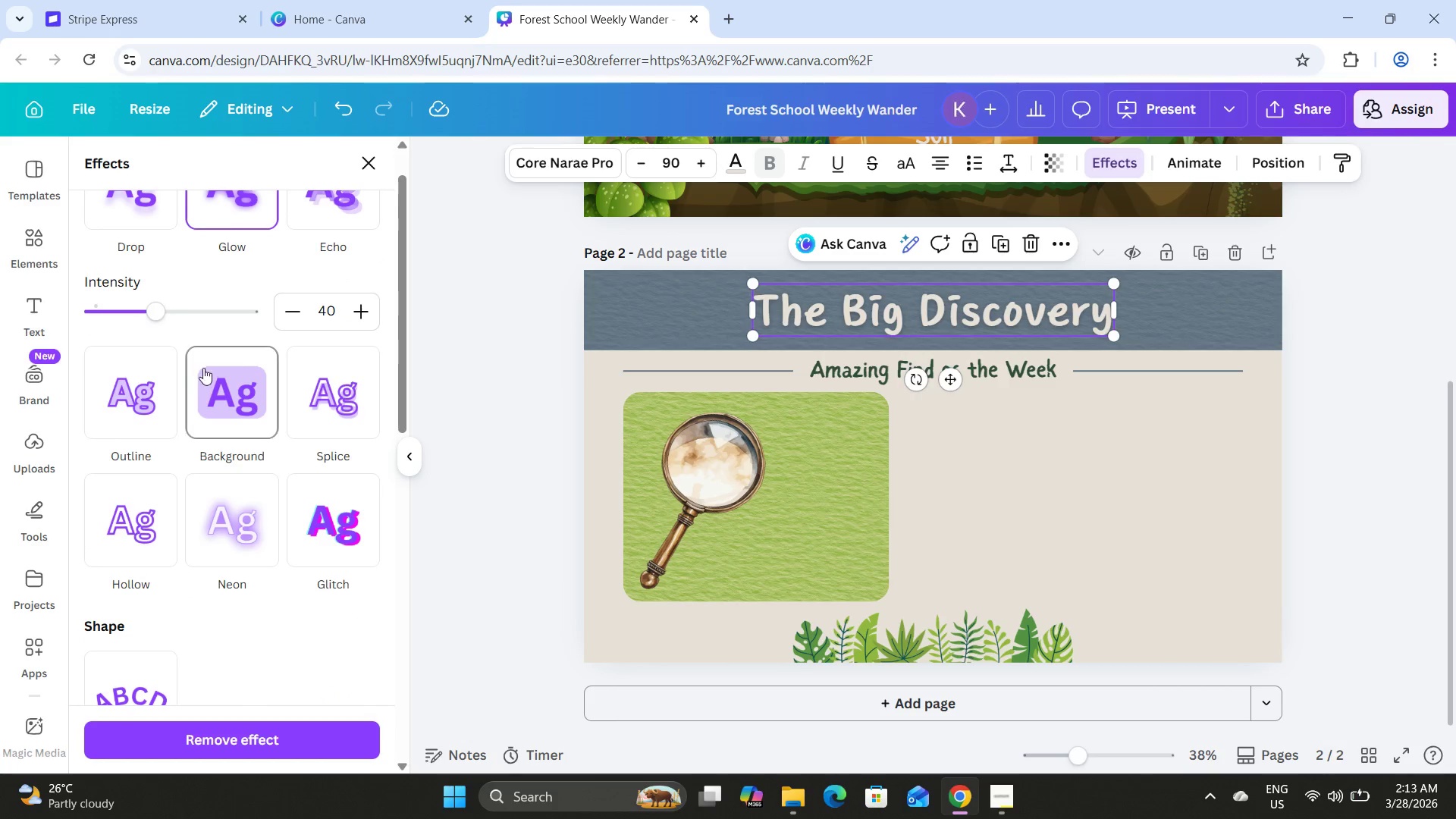 
left_click_drag(start_coordinate=[168, 318], to_coordinate=[362, 332])
 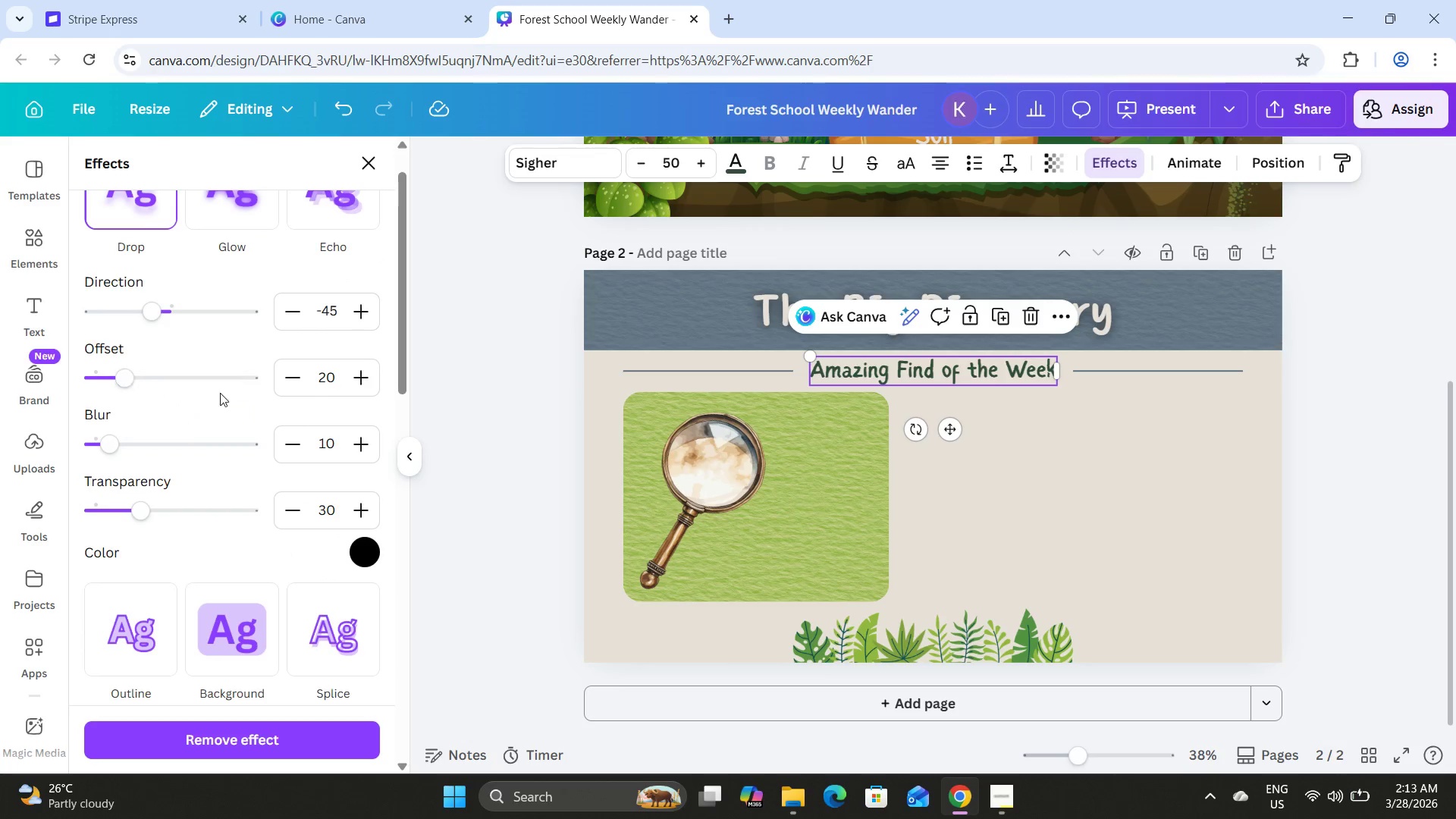 
left_click([246, 210])
 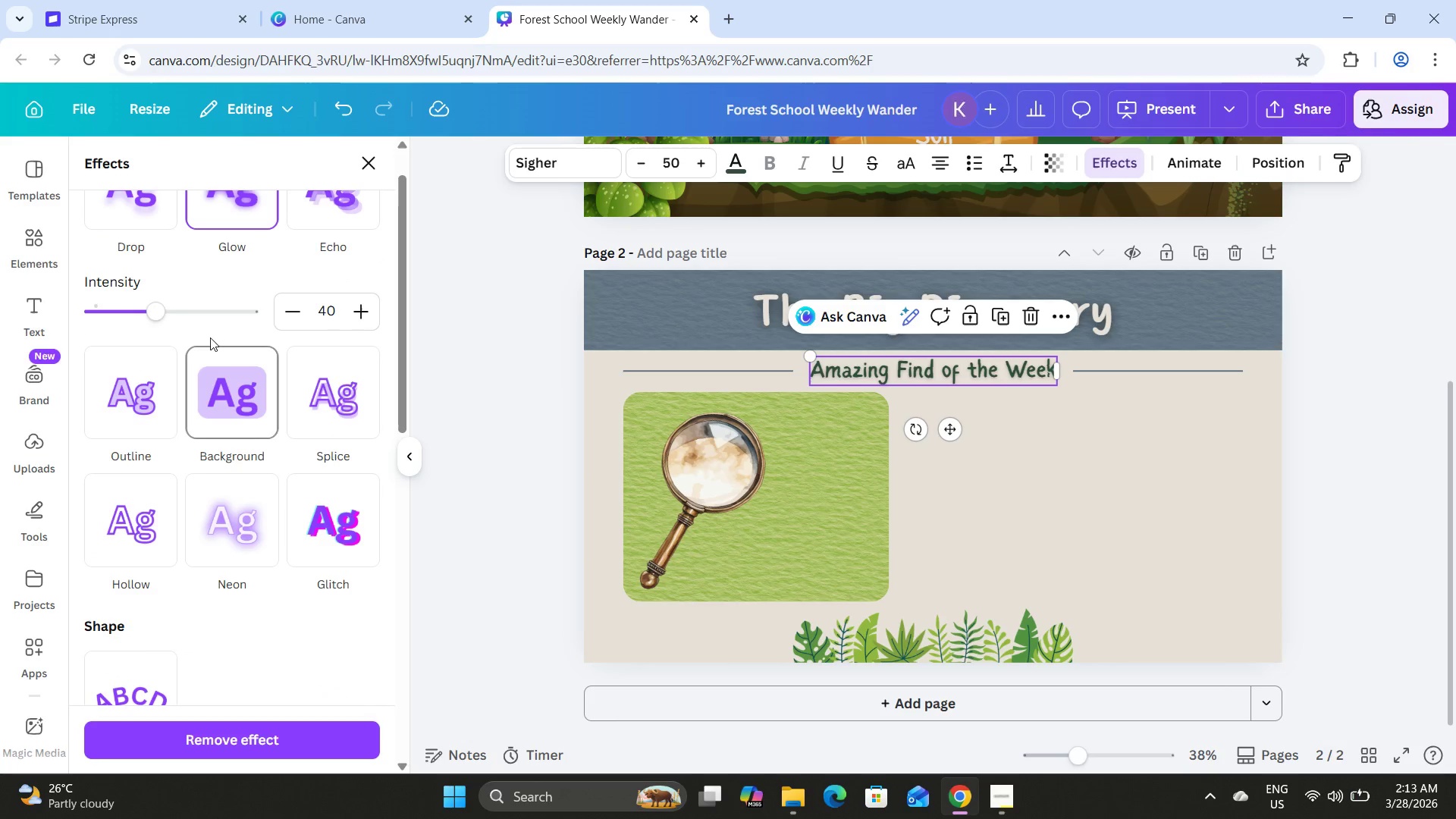 
left_click([158, 220])
 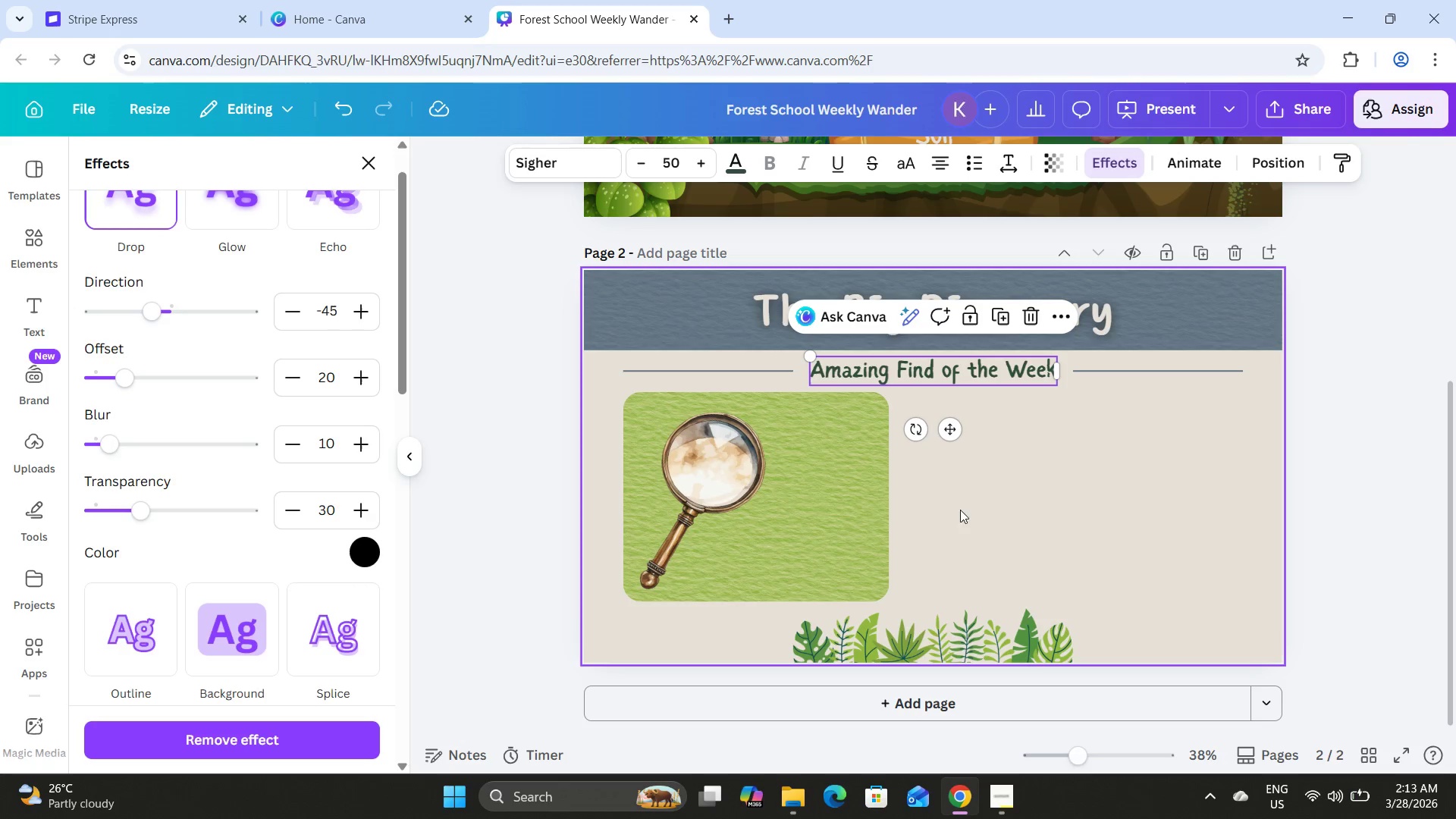 
left_click([1084, 512])
 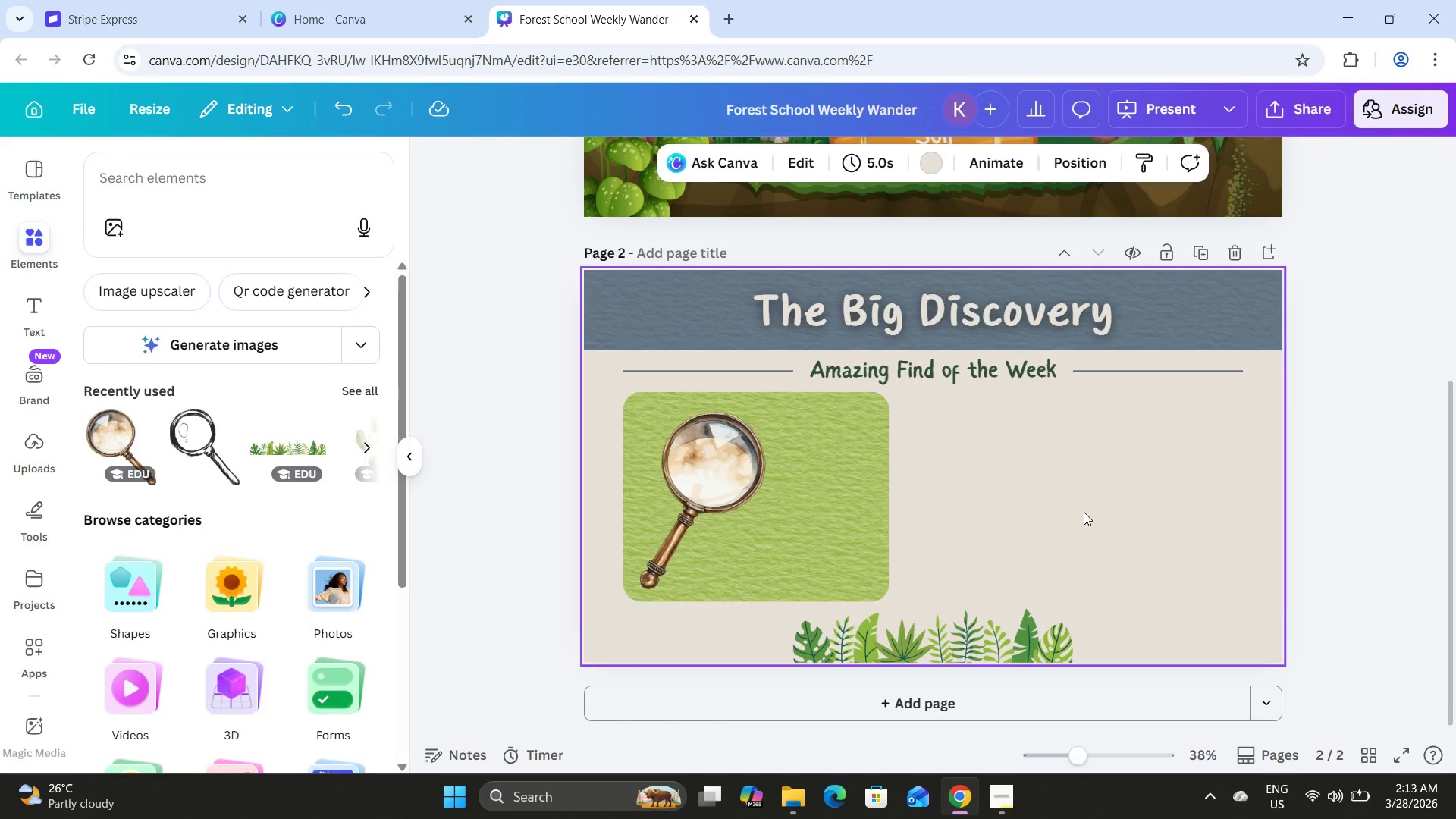 
scroll: coordinate [1084, 512], scroll_direction: up, amount: 5.0
 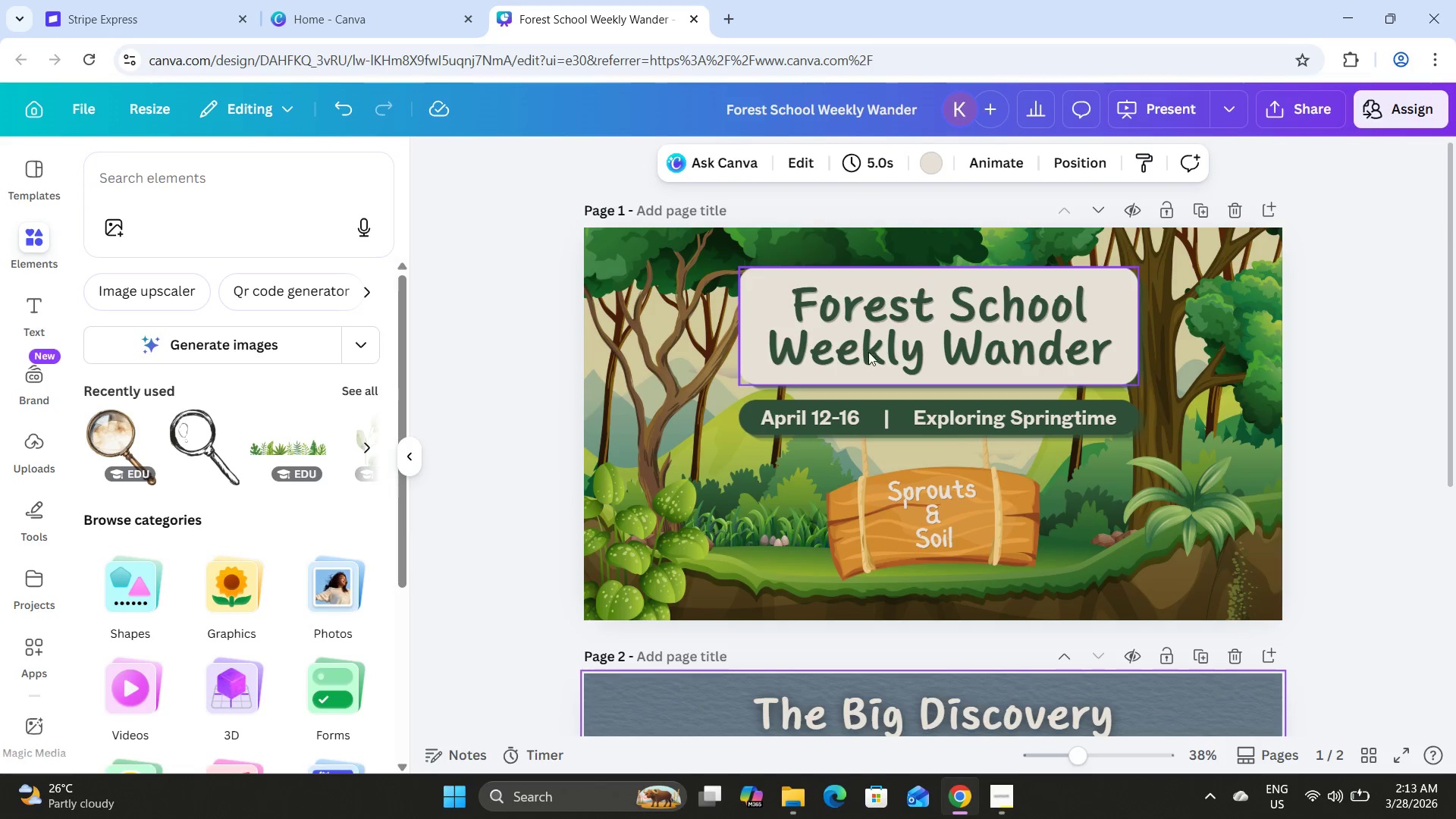 
scroll: coordinate [855, 324], scroll_direction: down, amount: 10.0
 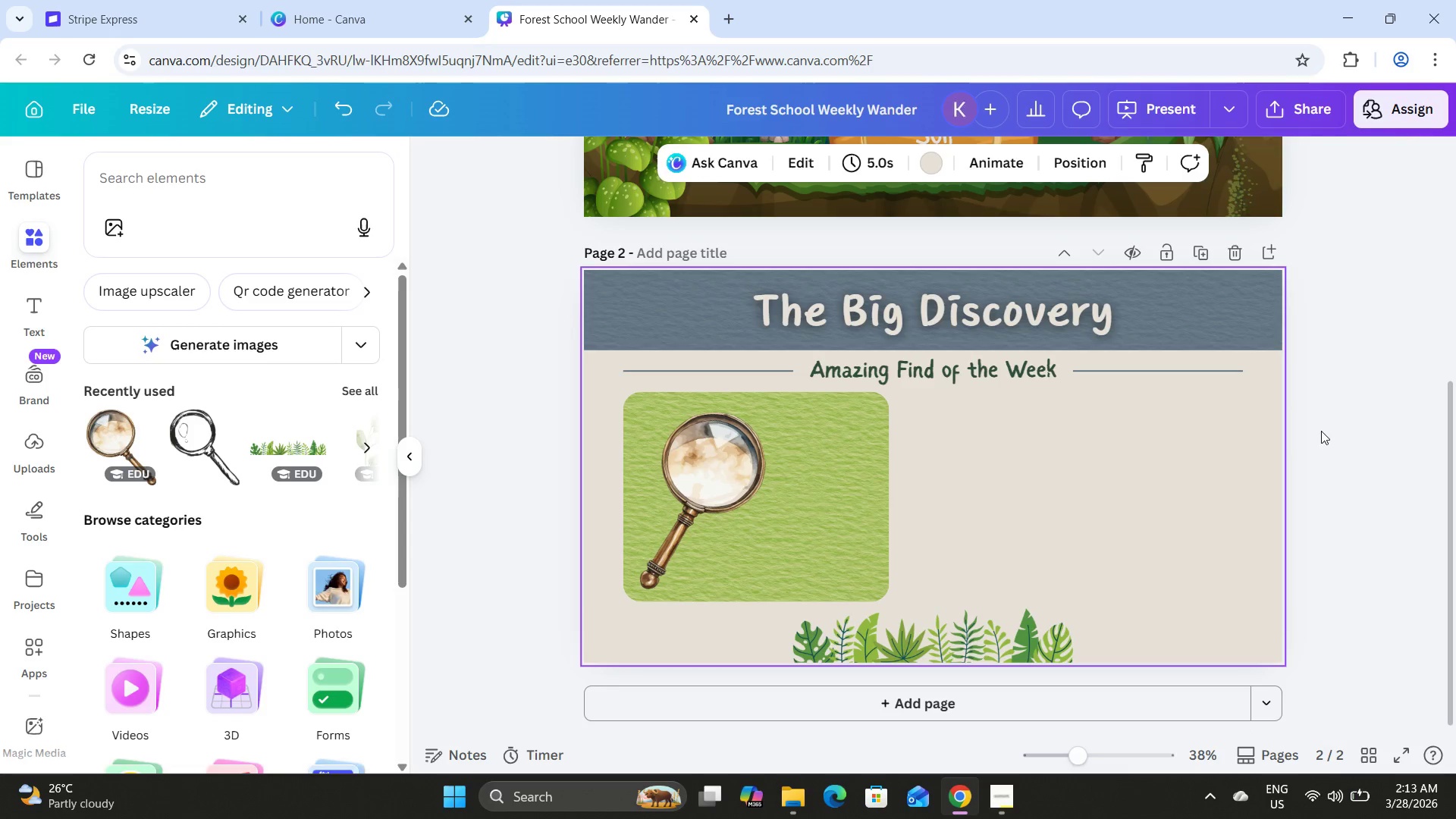 
left_click([1337, 428])
 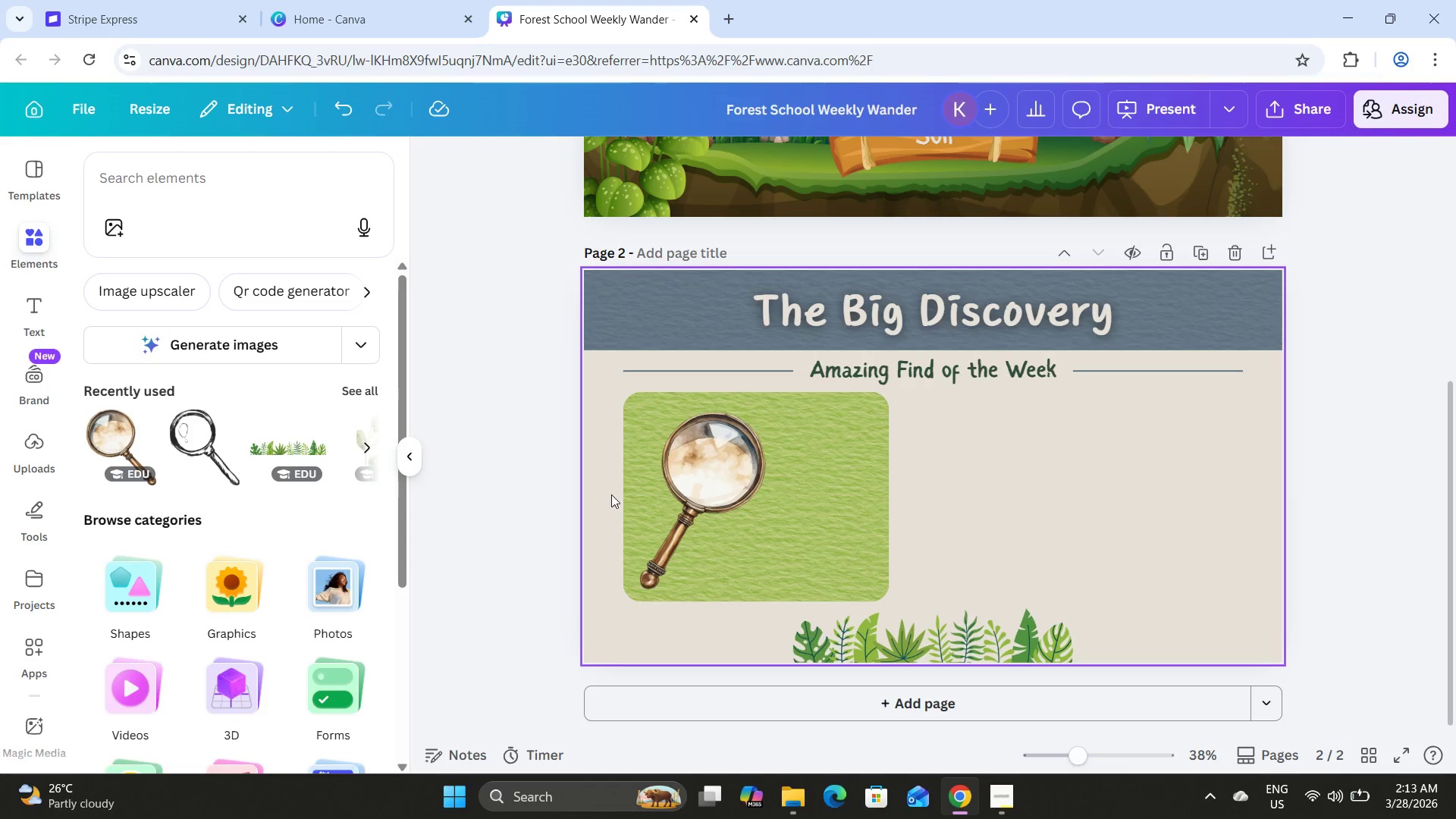 
left_click([682, 466])
 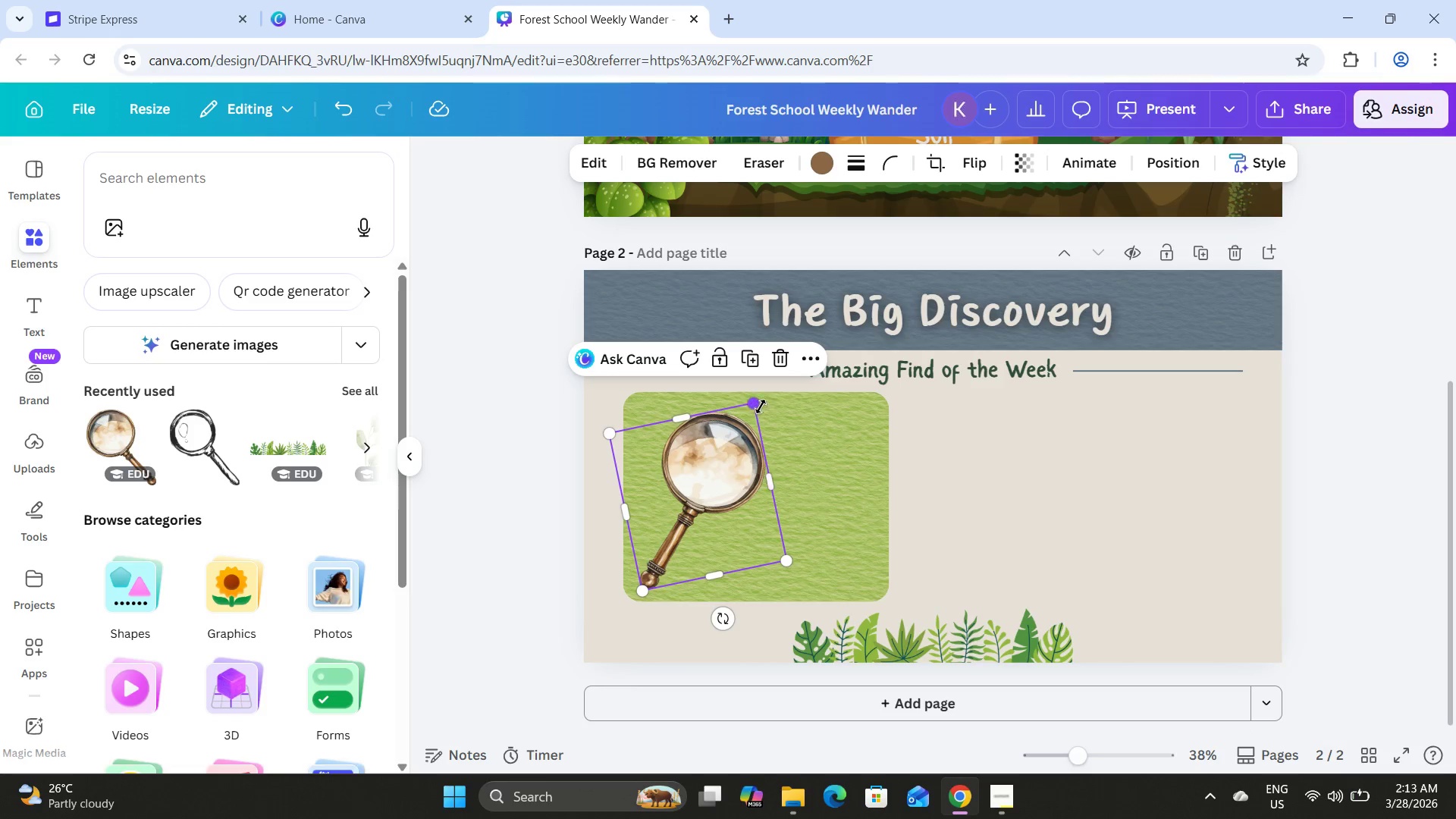 
left_click_drag(start_coordinate=[760, 406], to_coordinate=[736, 428])
 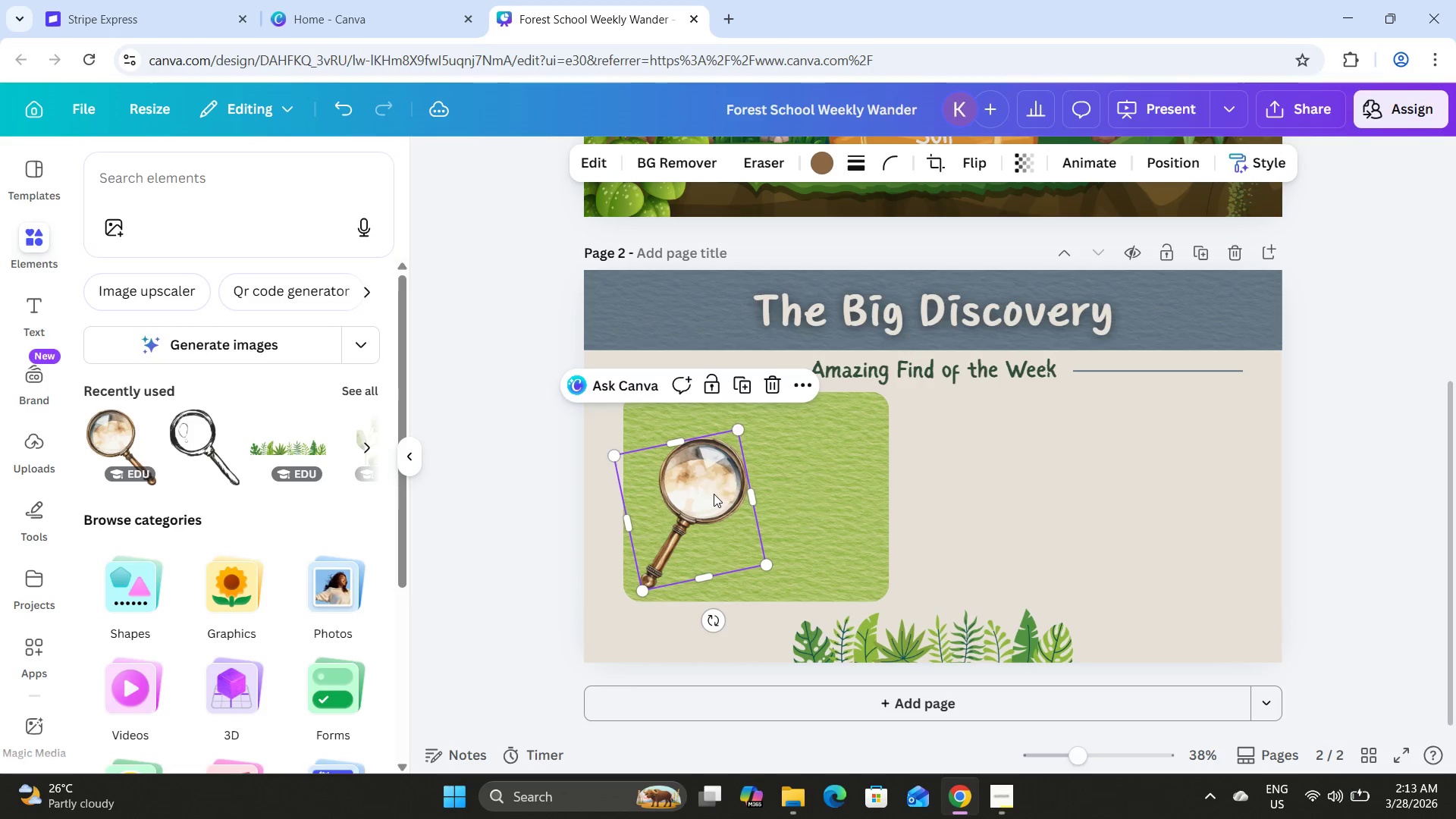 
left_click_drag(start_coordinate=[714, 494], to_coordinate=[719, 466])
 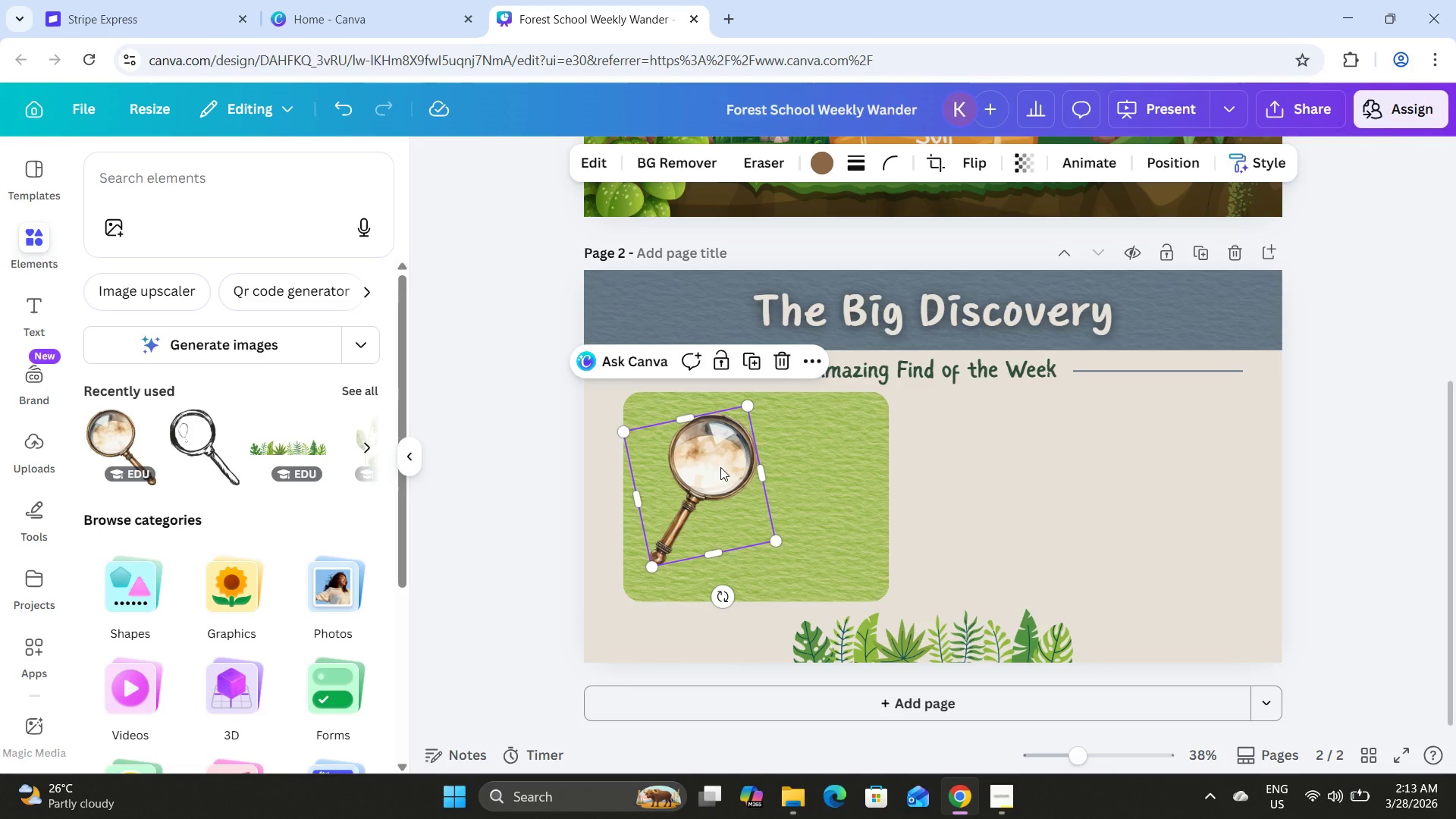 
left_click([995, 463])
 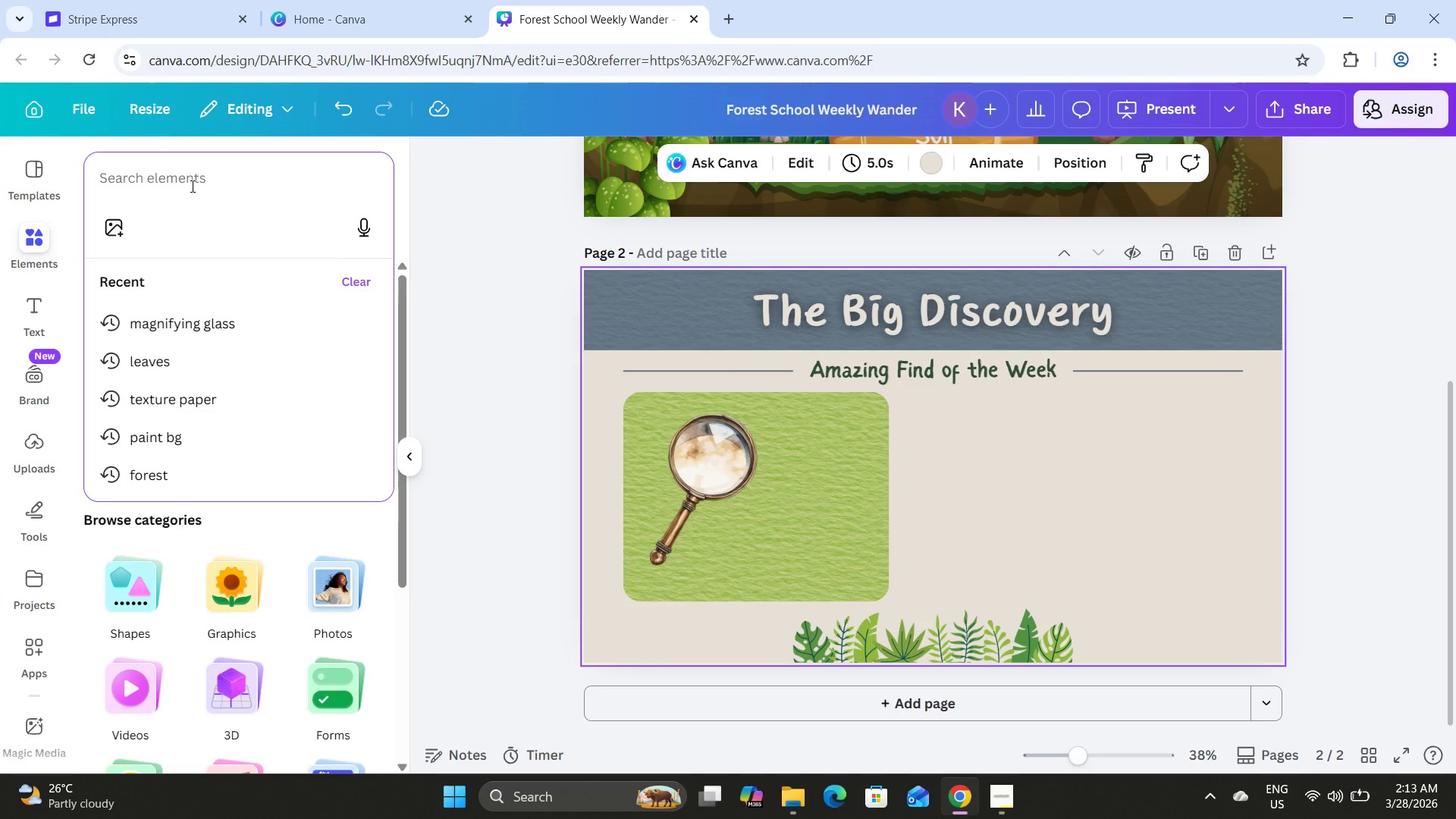 
type(frame)
 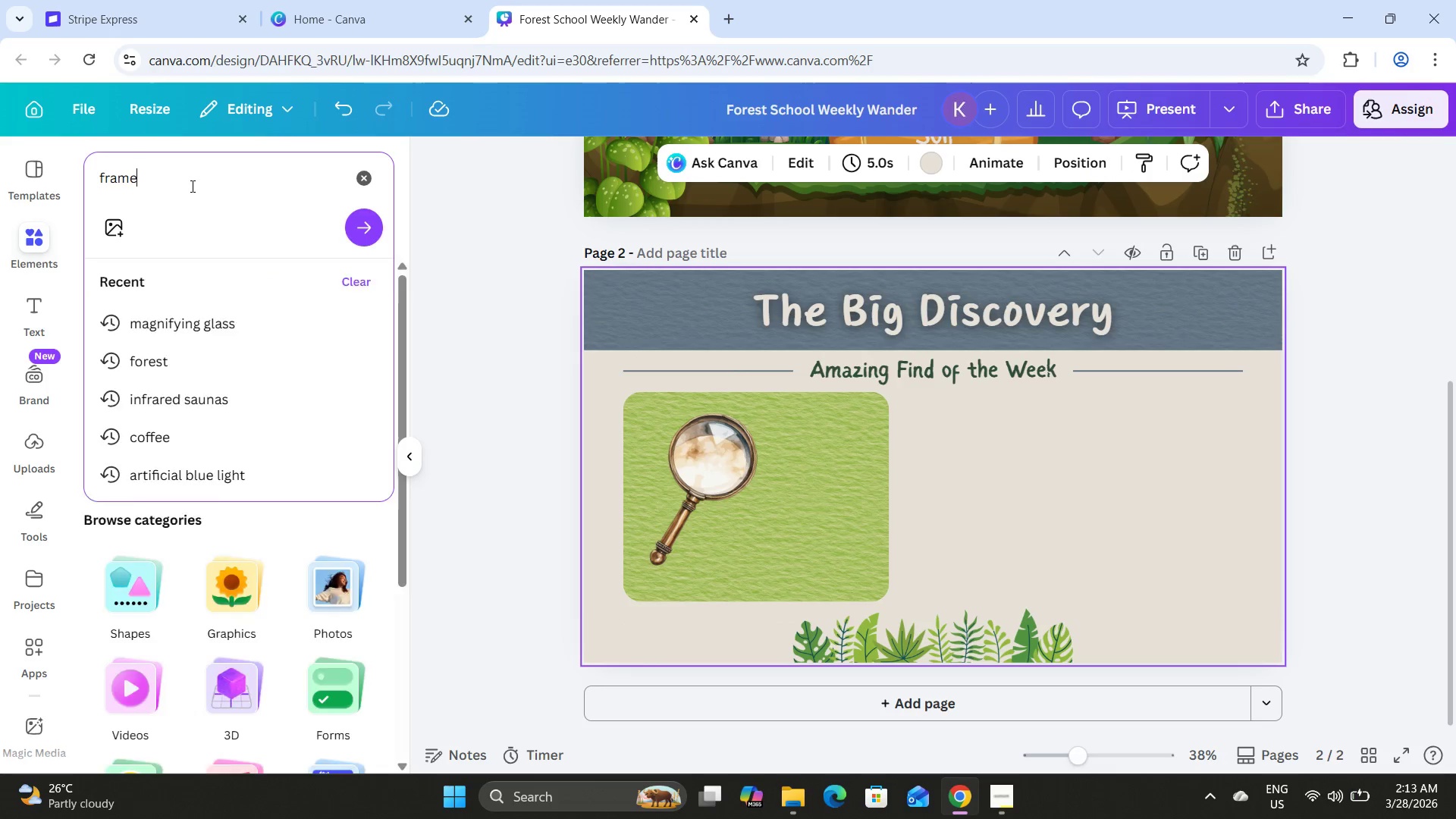 
key(Enter)
 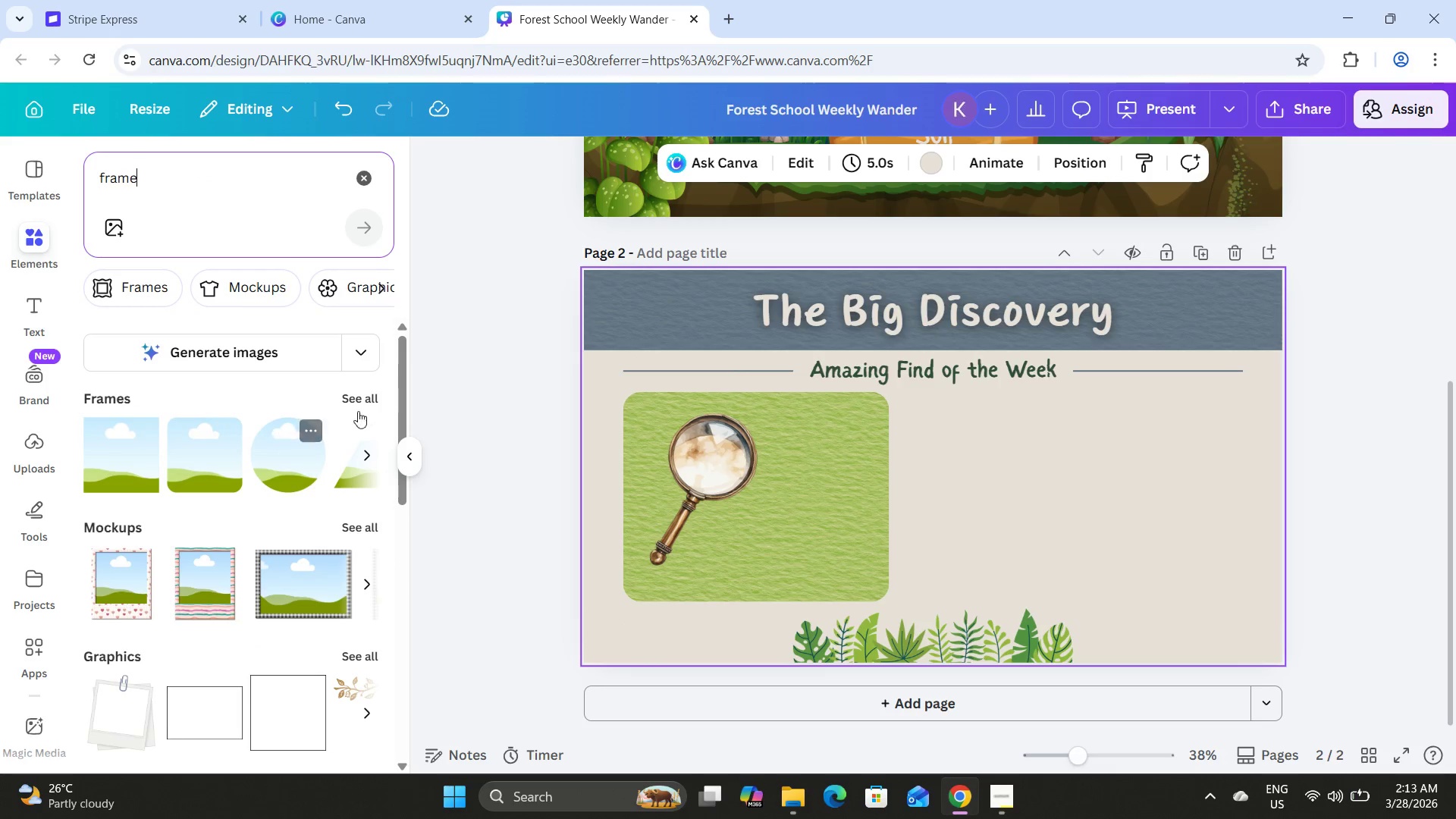 
left_click([214, 450])
 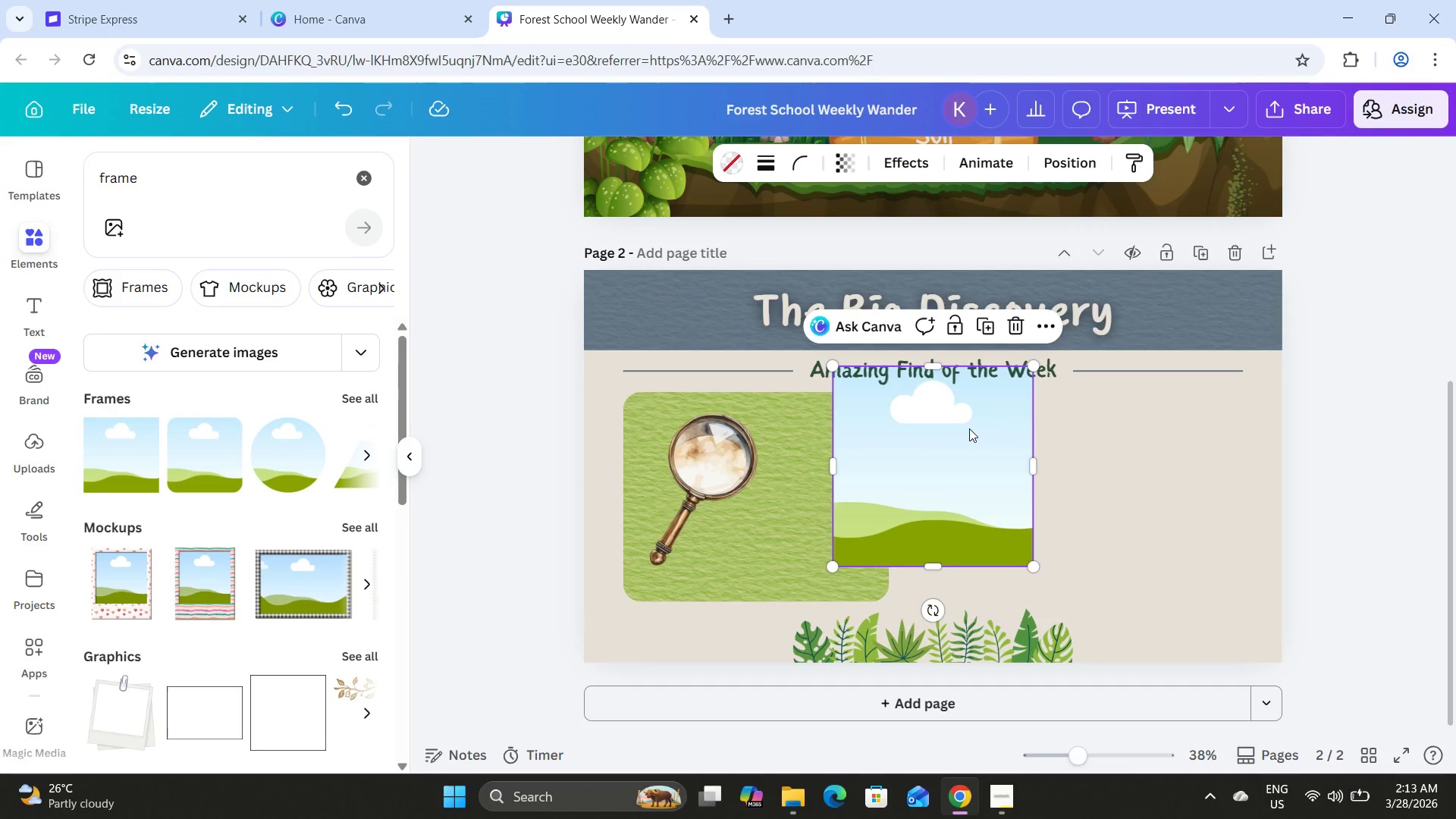 
left_click_drag(start_coordinate=[969, 428], to_coordinate=[864, 472])
 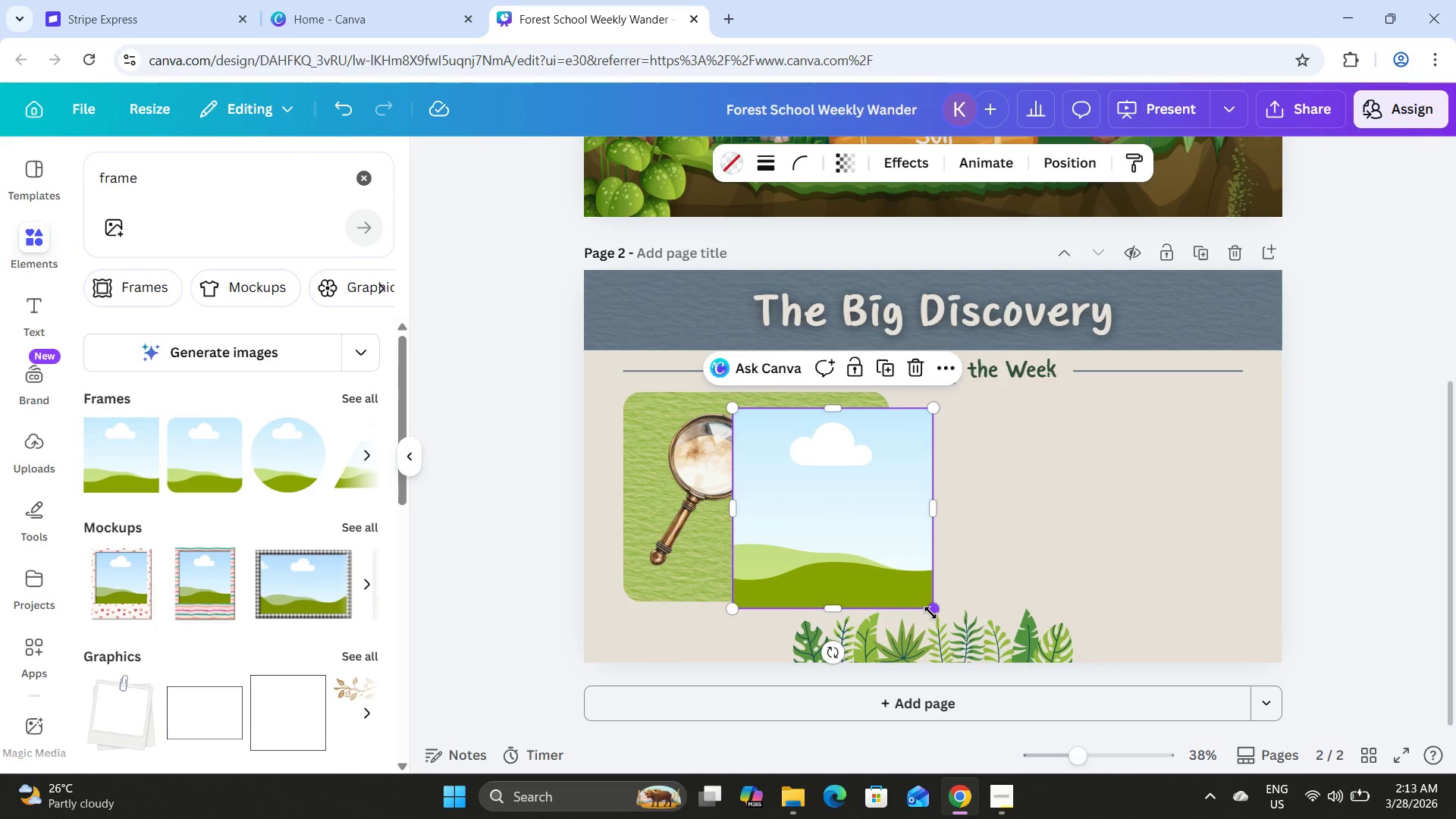 
left_click_drag(start_coordinate=[930, 607], to_coordinate=[874, 553])
 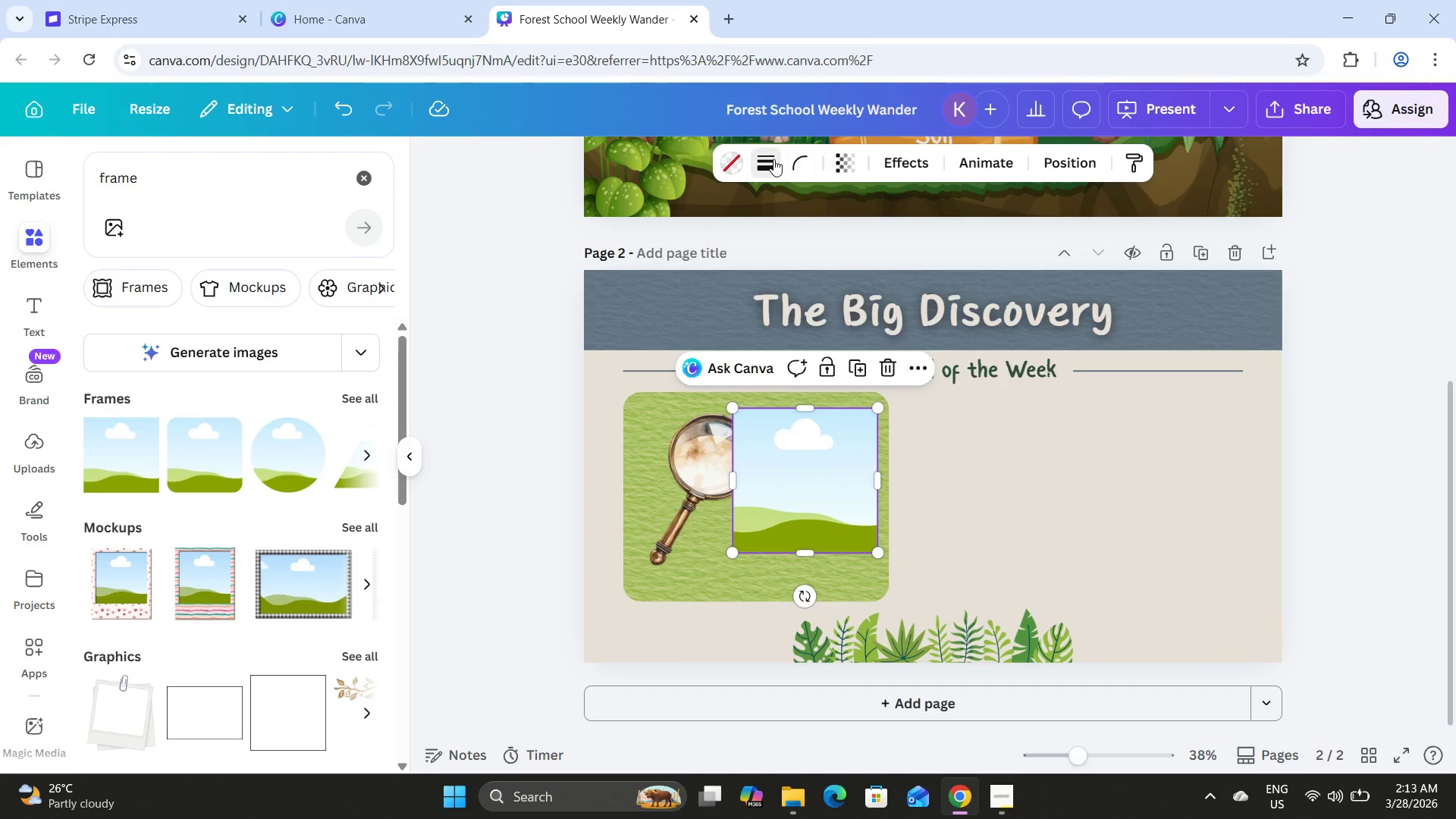 
double_click([793, 159])
 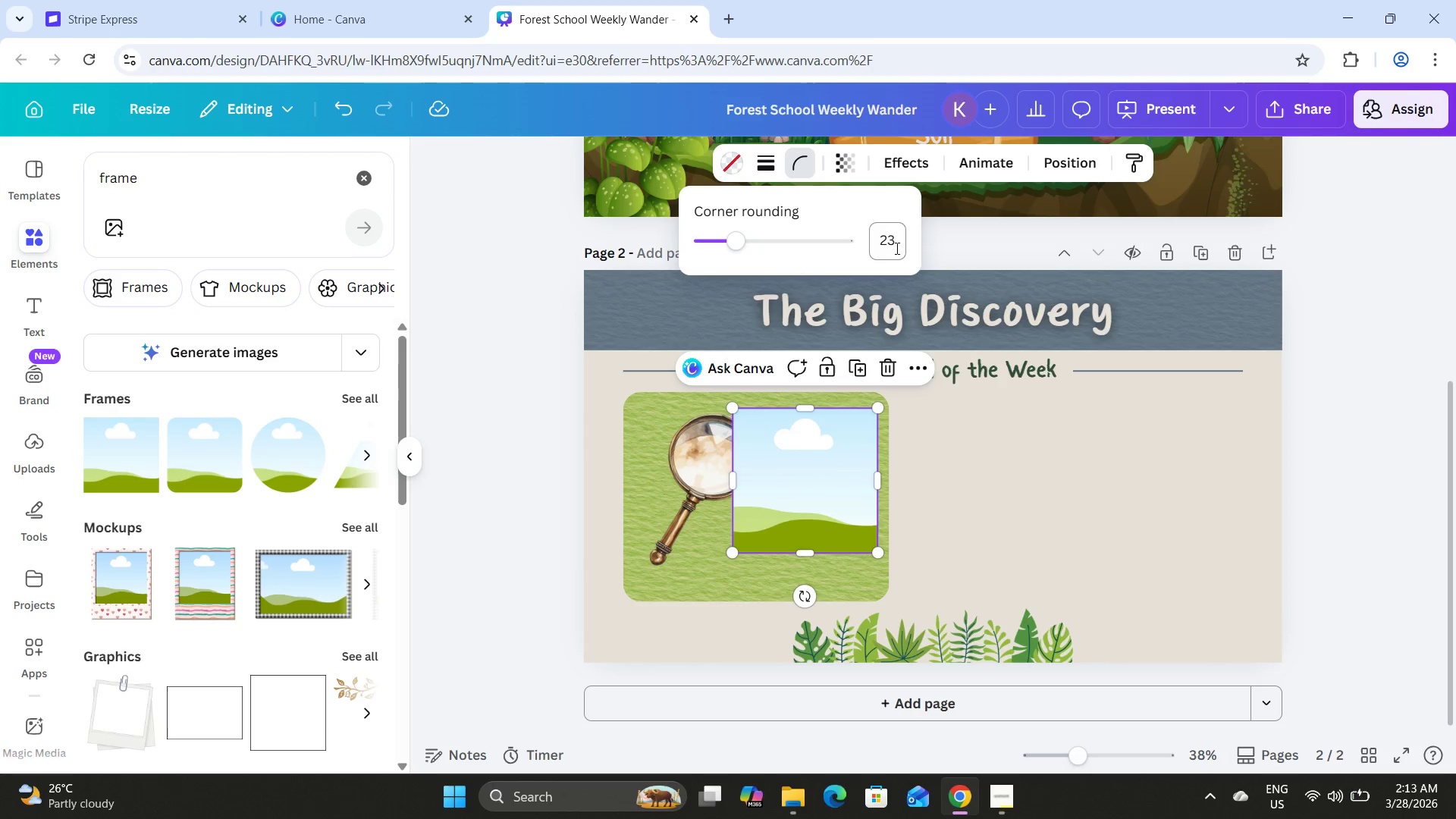 
left_click([893, 240])
 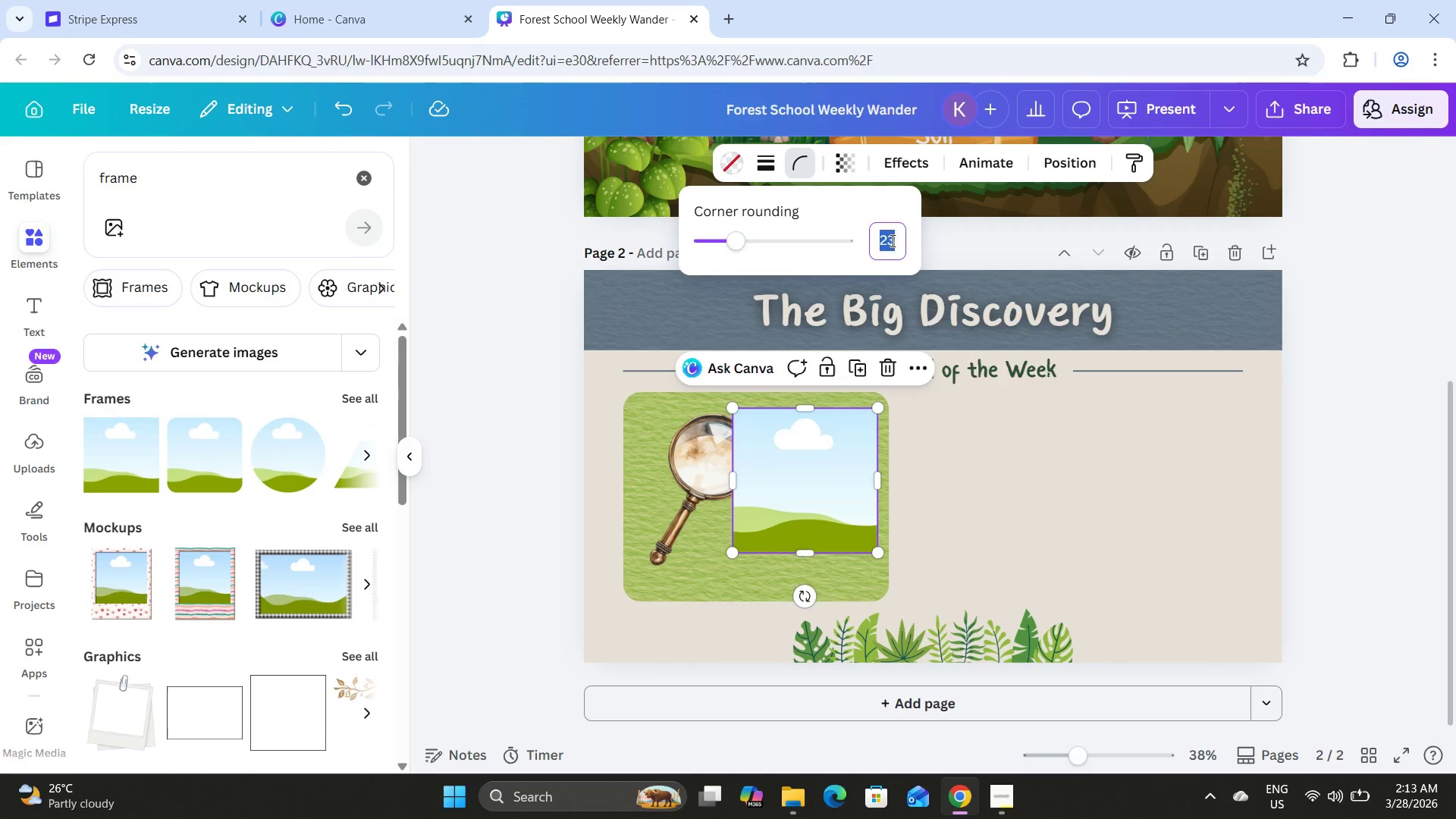 
key(Numpad5)
 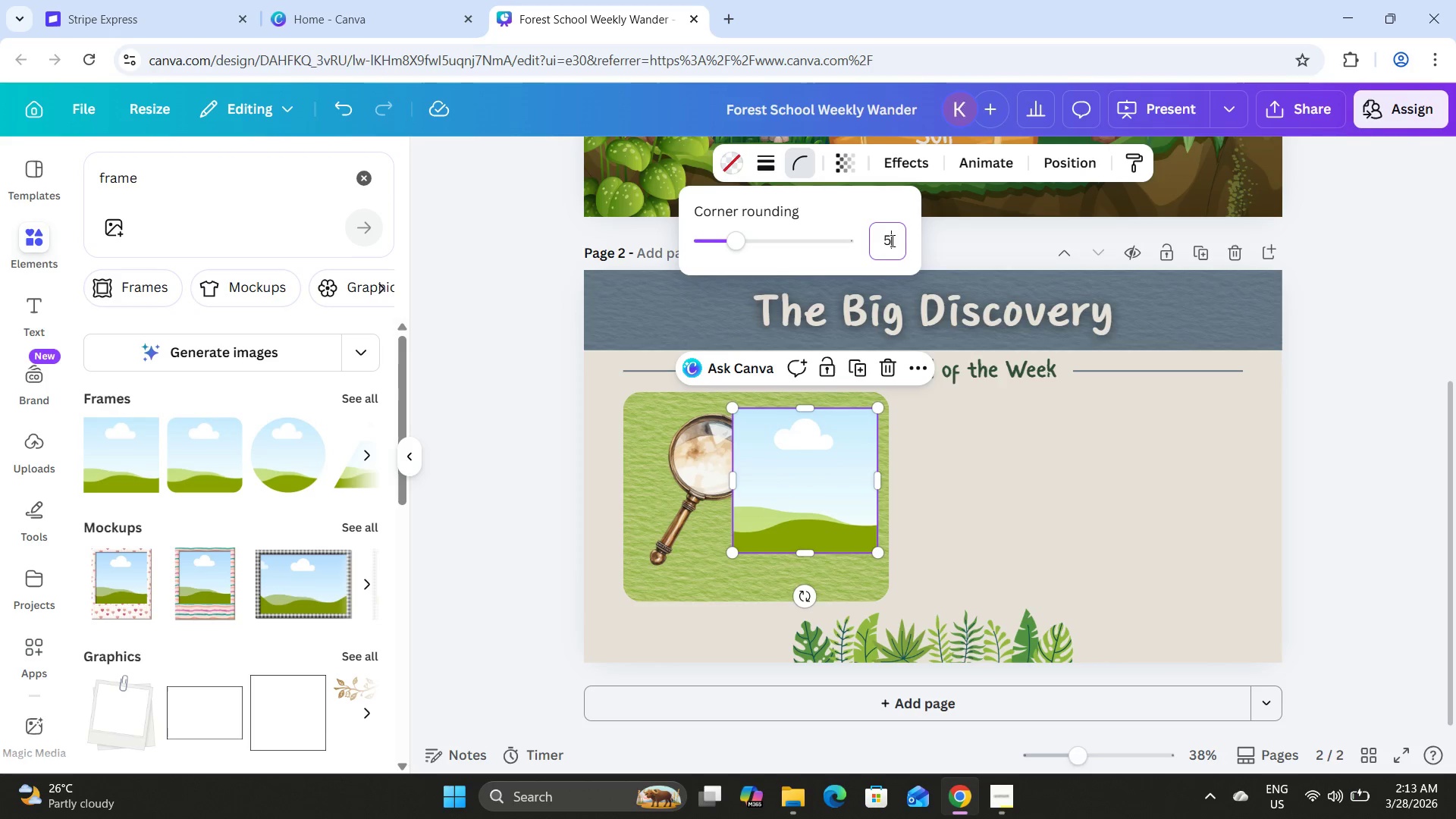 
key(Numpad0)
 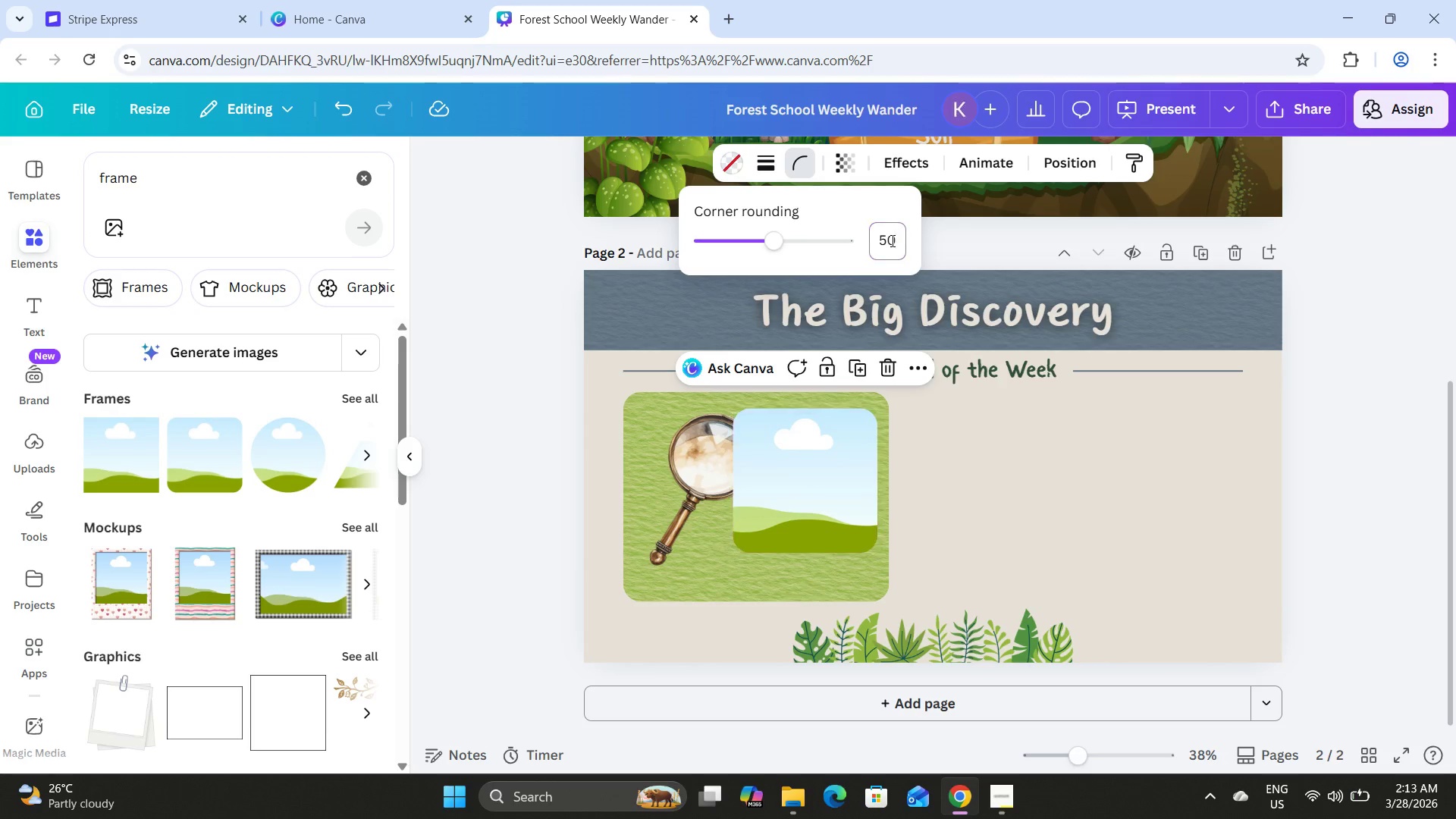 
key(NumpadEnter)
 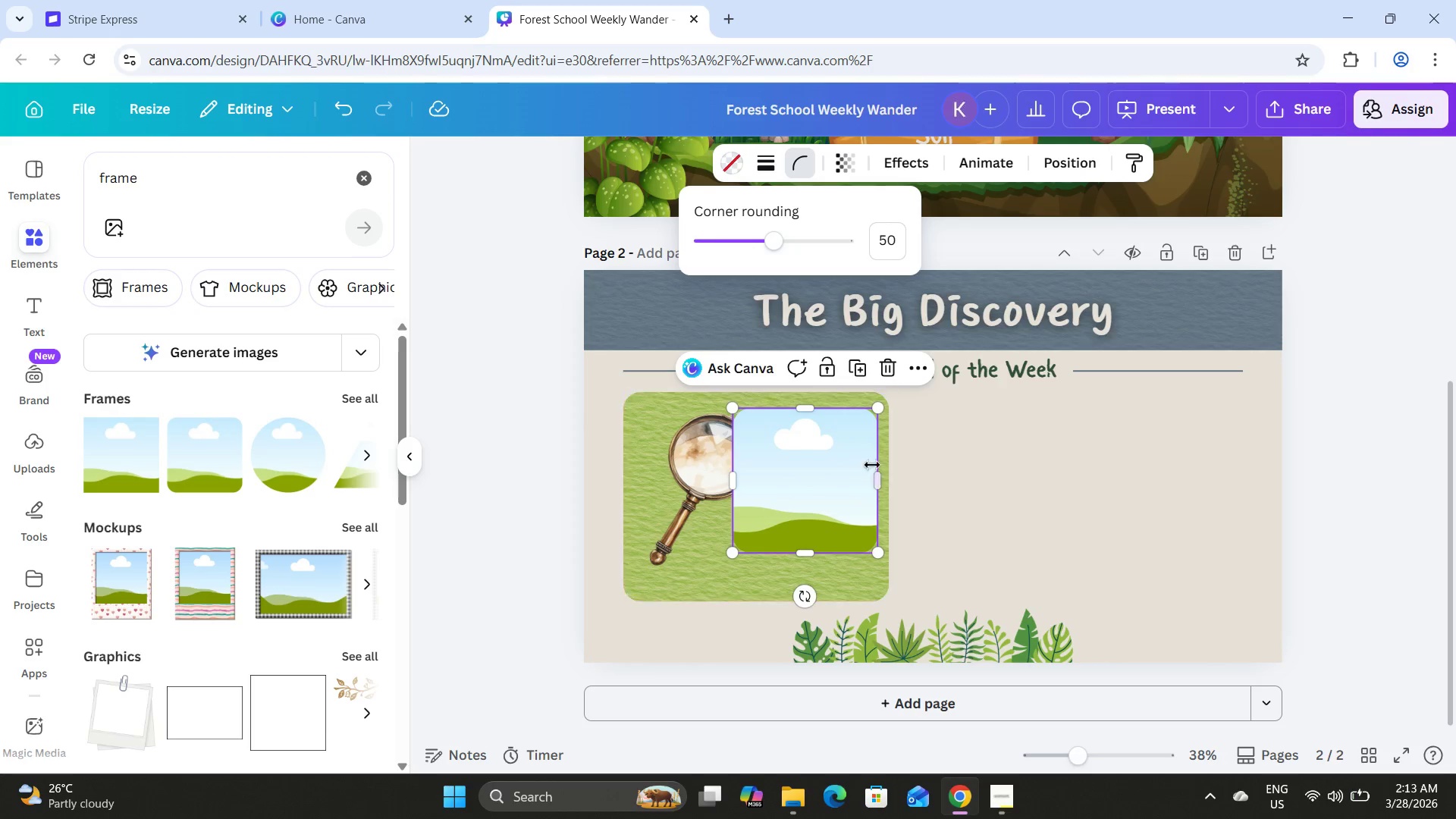 
left_click_drag(start_coordinate=[824, 500], to_coordinate=[821, 534])
 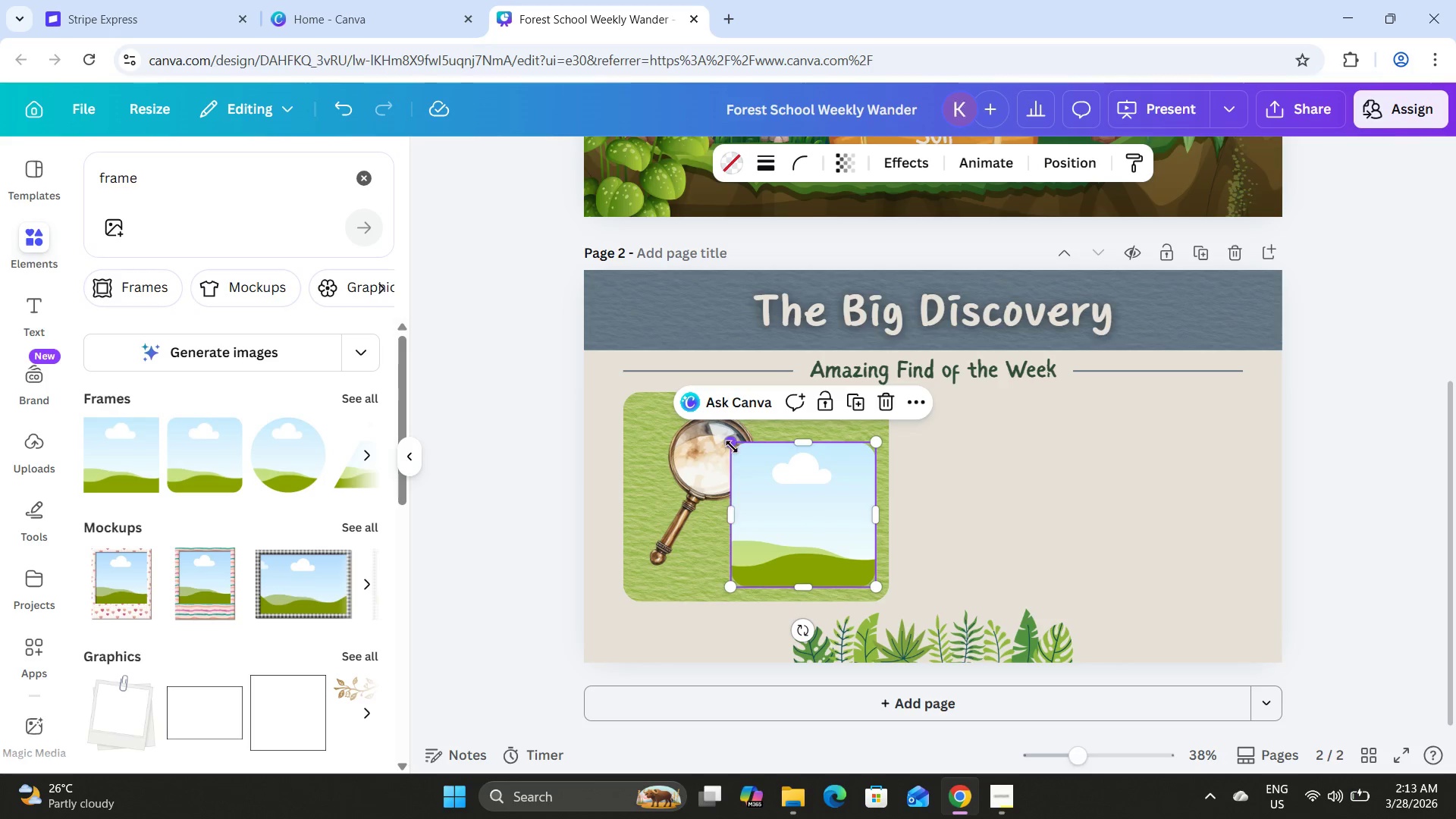 
left_click_drag(start_coordinate=[732, 447], to_coordinate=[735, 462])
 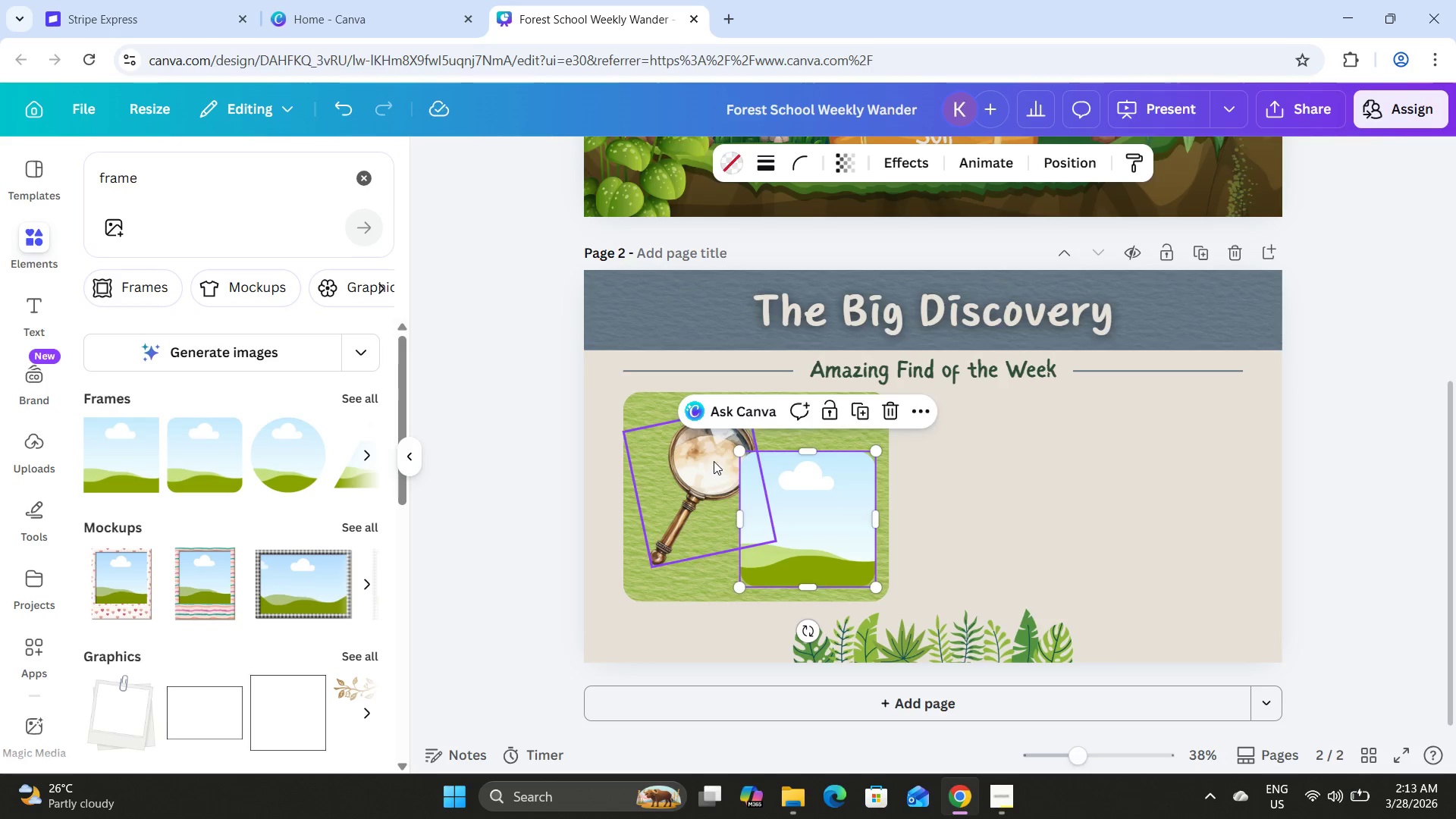 
left_click([714, 461])
 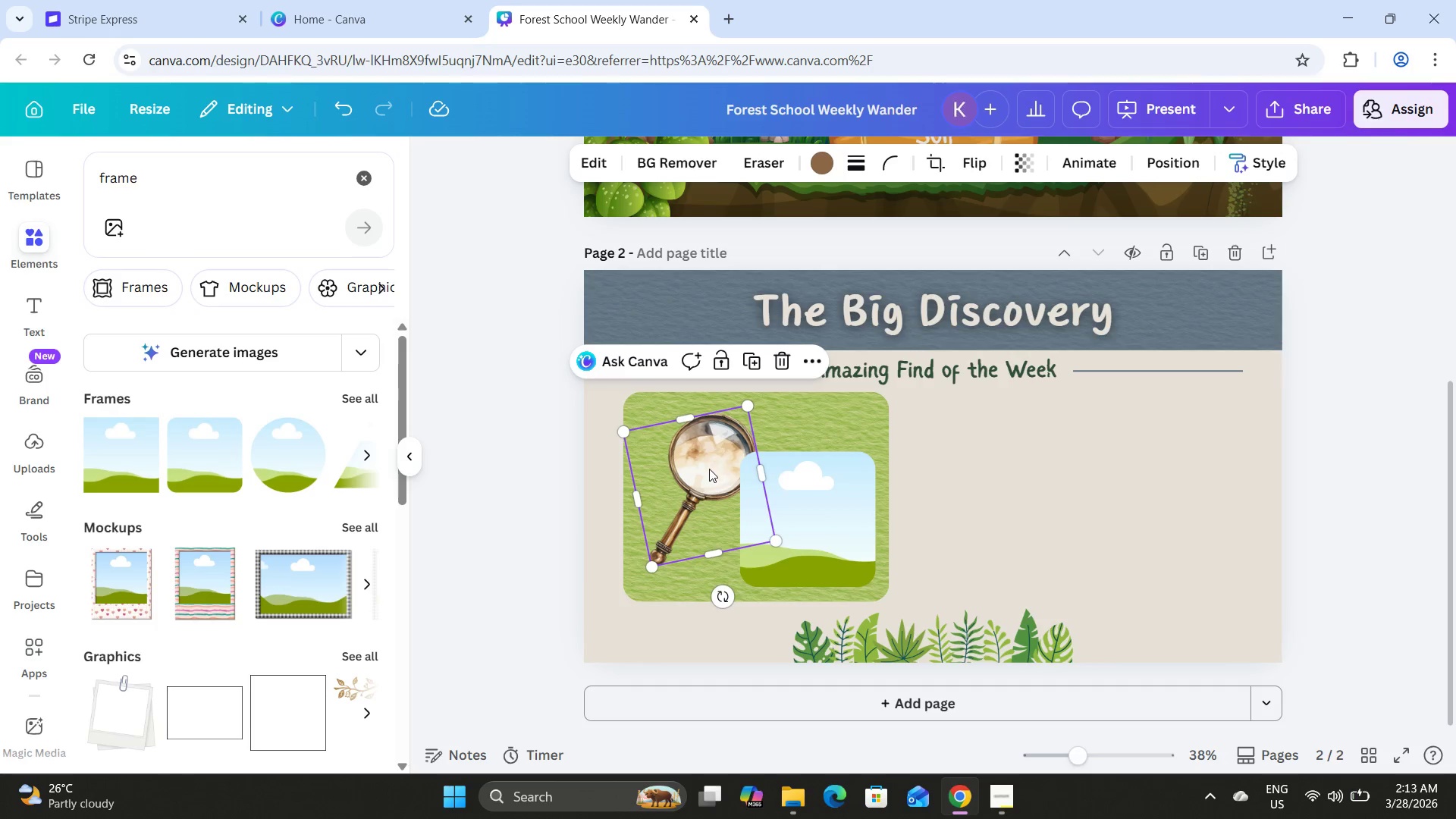 
left_click_drag(start_coordinate=[710, 469], to_coordinate=[701, 460])
 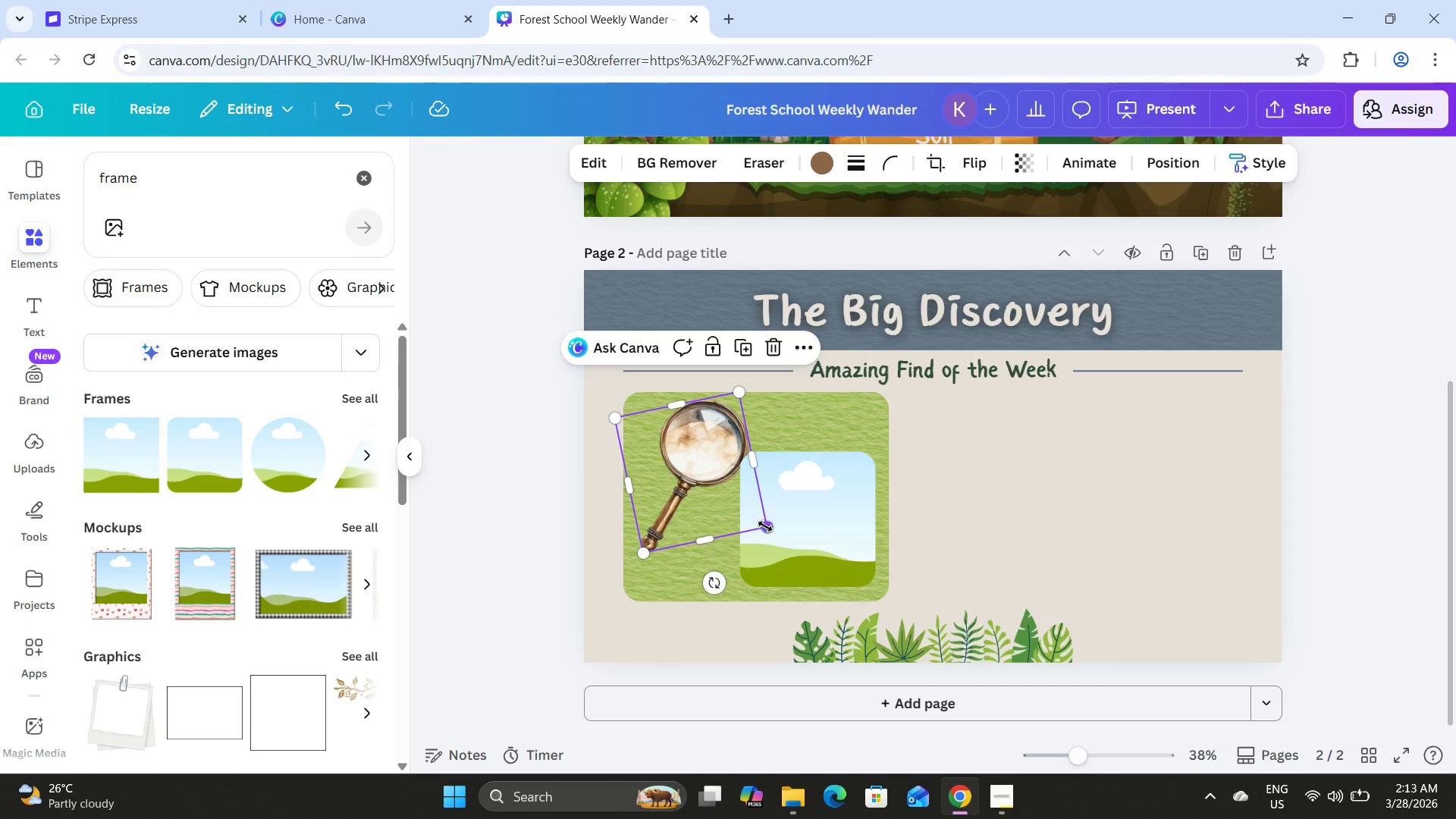 
left_click_drag(start_coordinate=[765, 526], to_coordinate=[732, 501])
 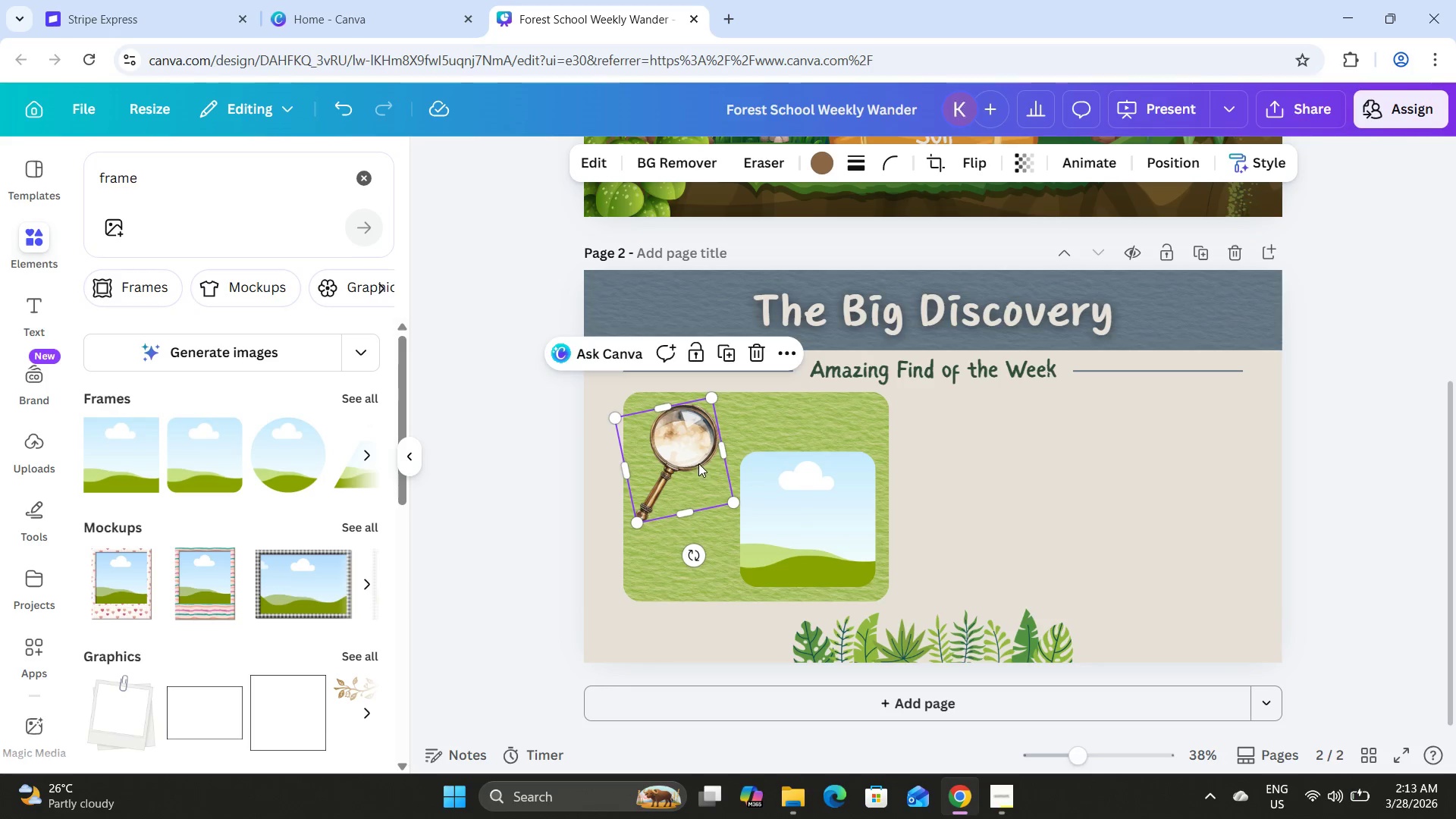 
left_click_drag(start_coordinate=[698, 463], to_coordinate=[708, 469])
 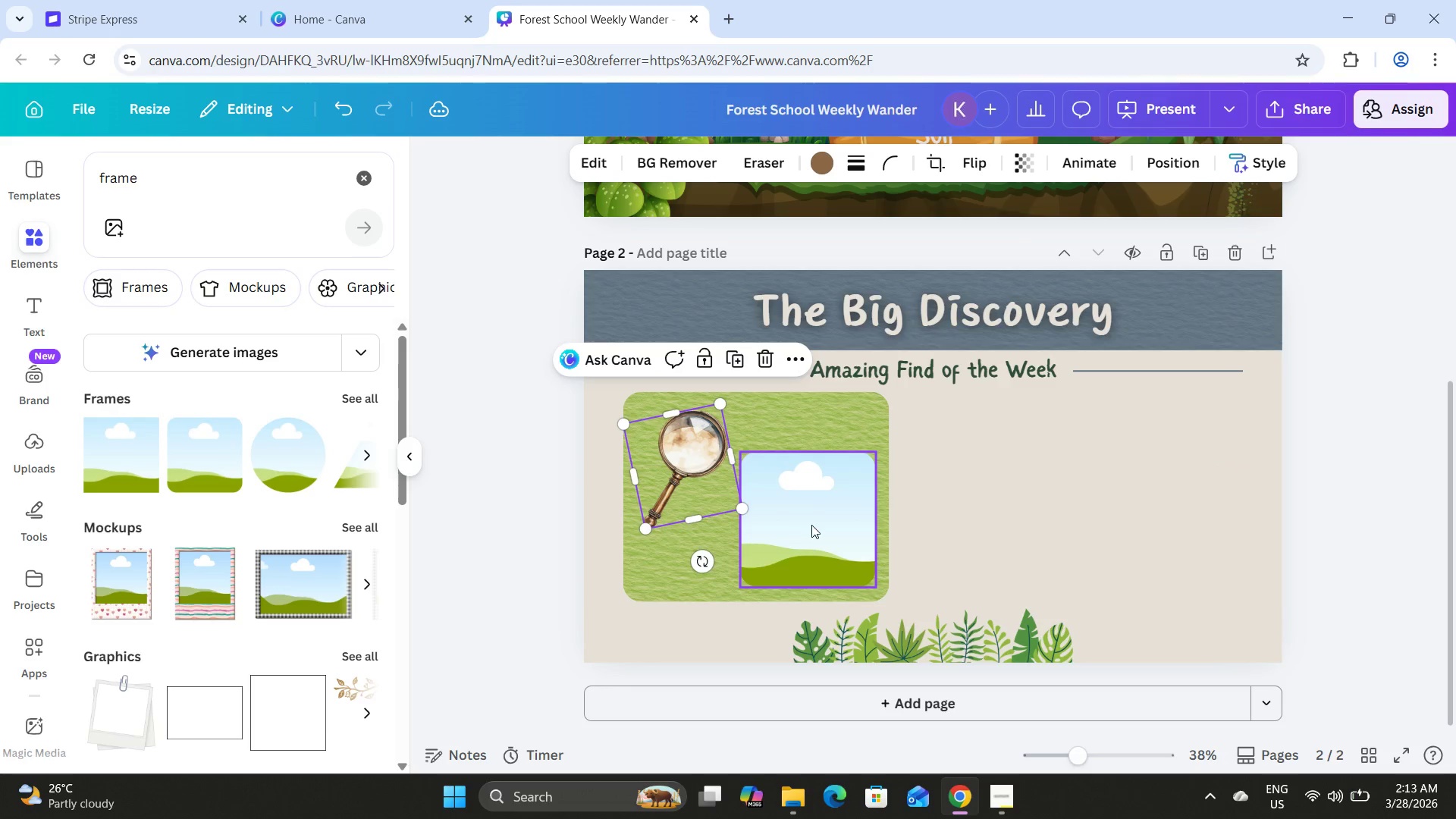 
left_click([811, 525])
 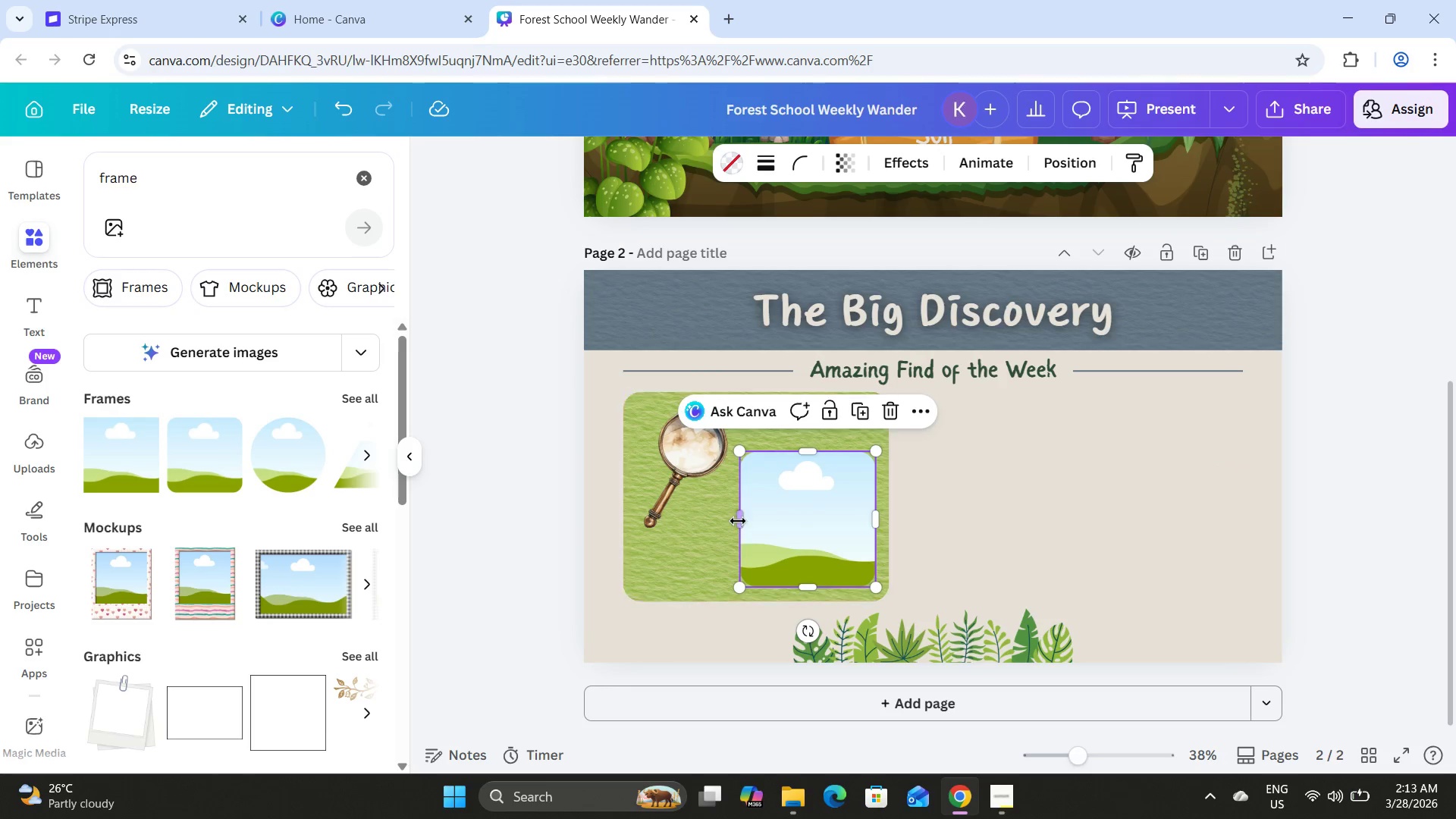 
left_click_drag(start_coordinate=[739, 521], to_coordinate=[689, 518])
 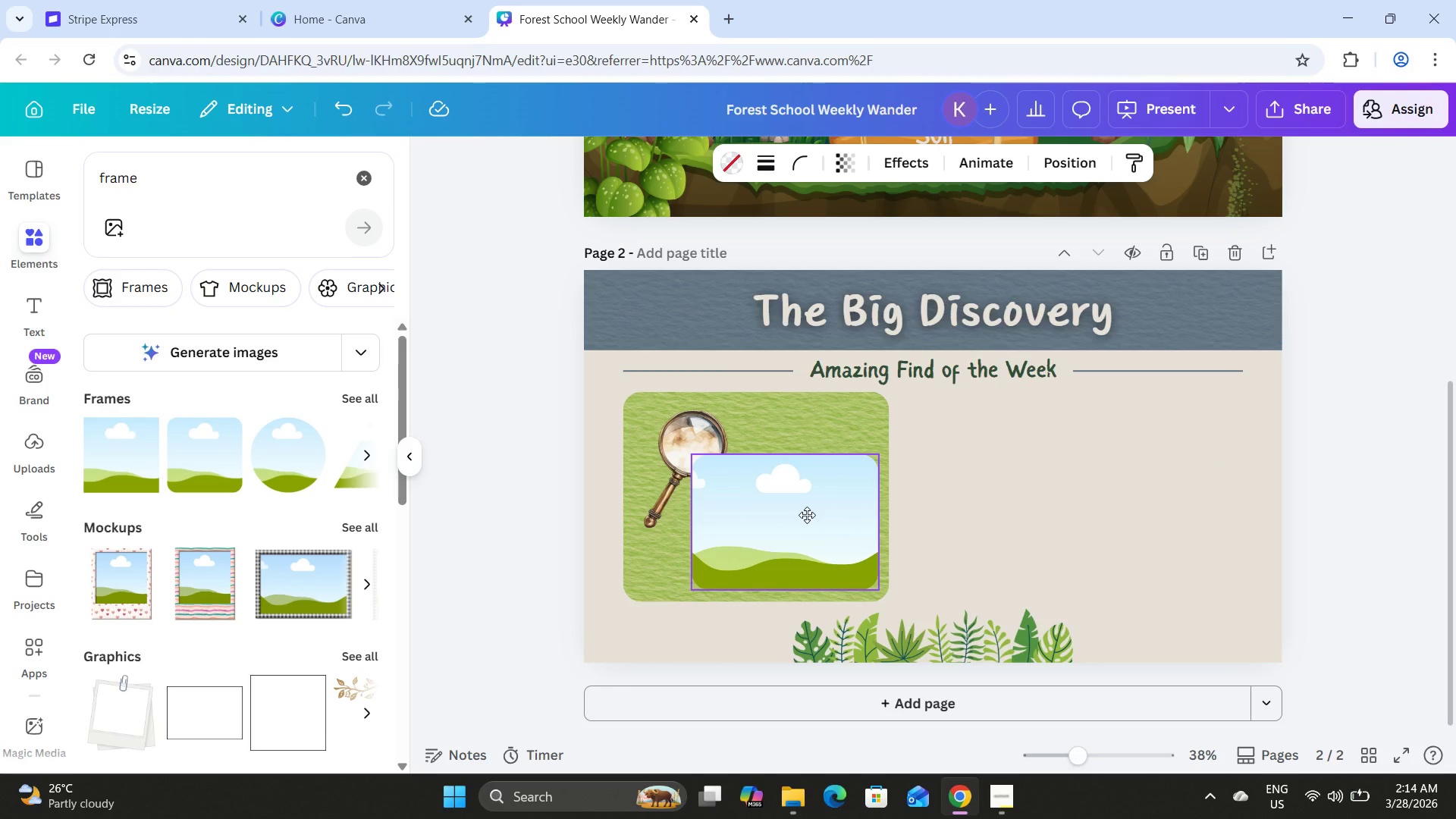 
wait(5.09)
 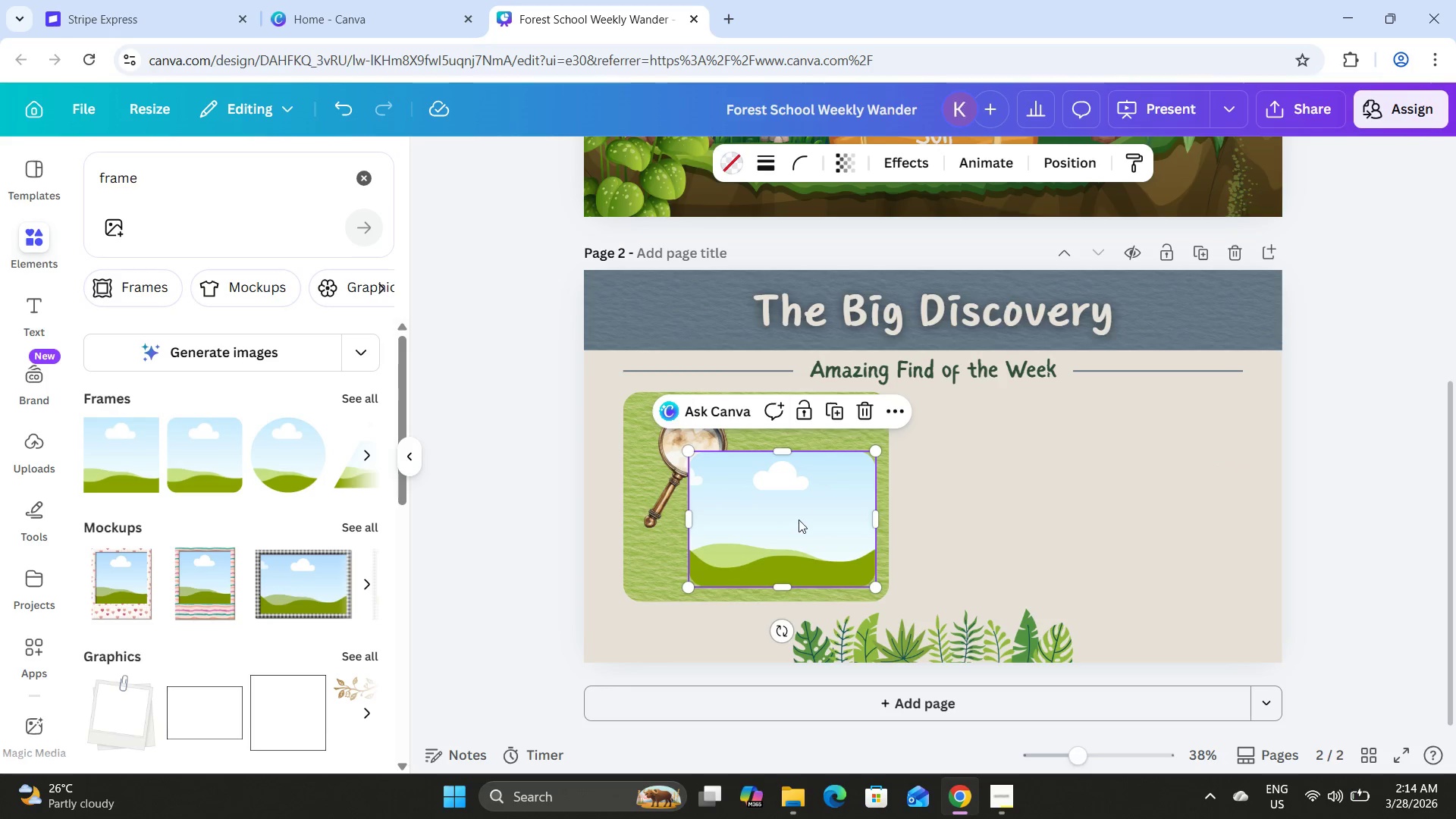 
left_click([949, 472])
 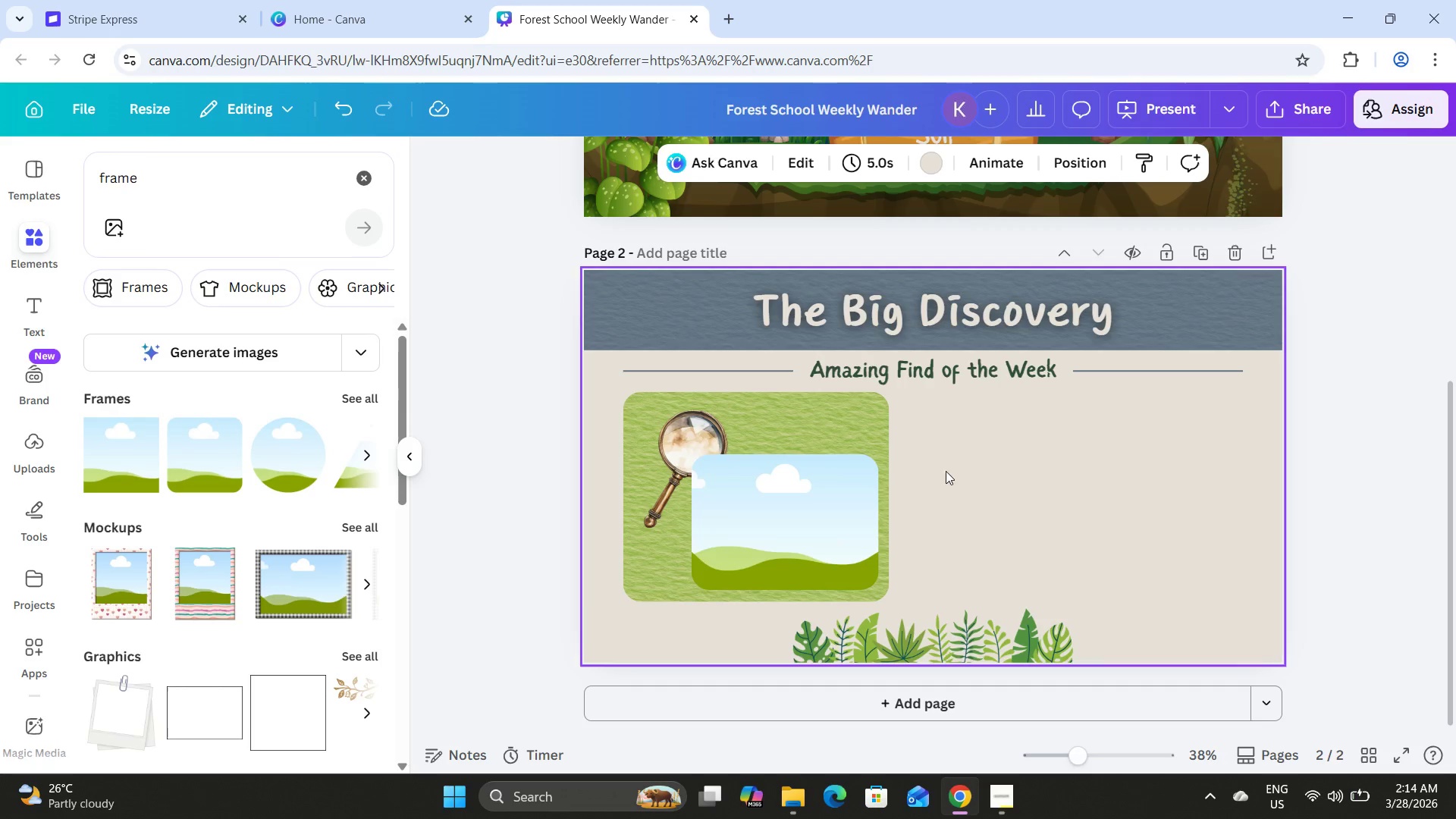 
left_click([812, 506])
 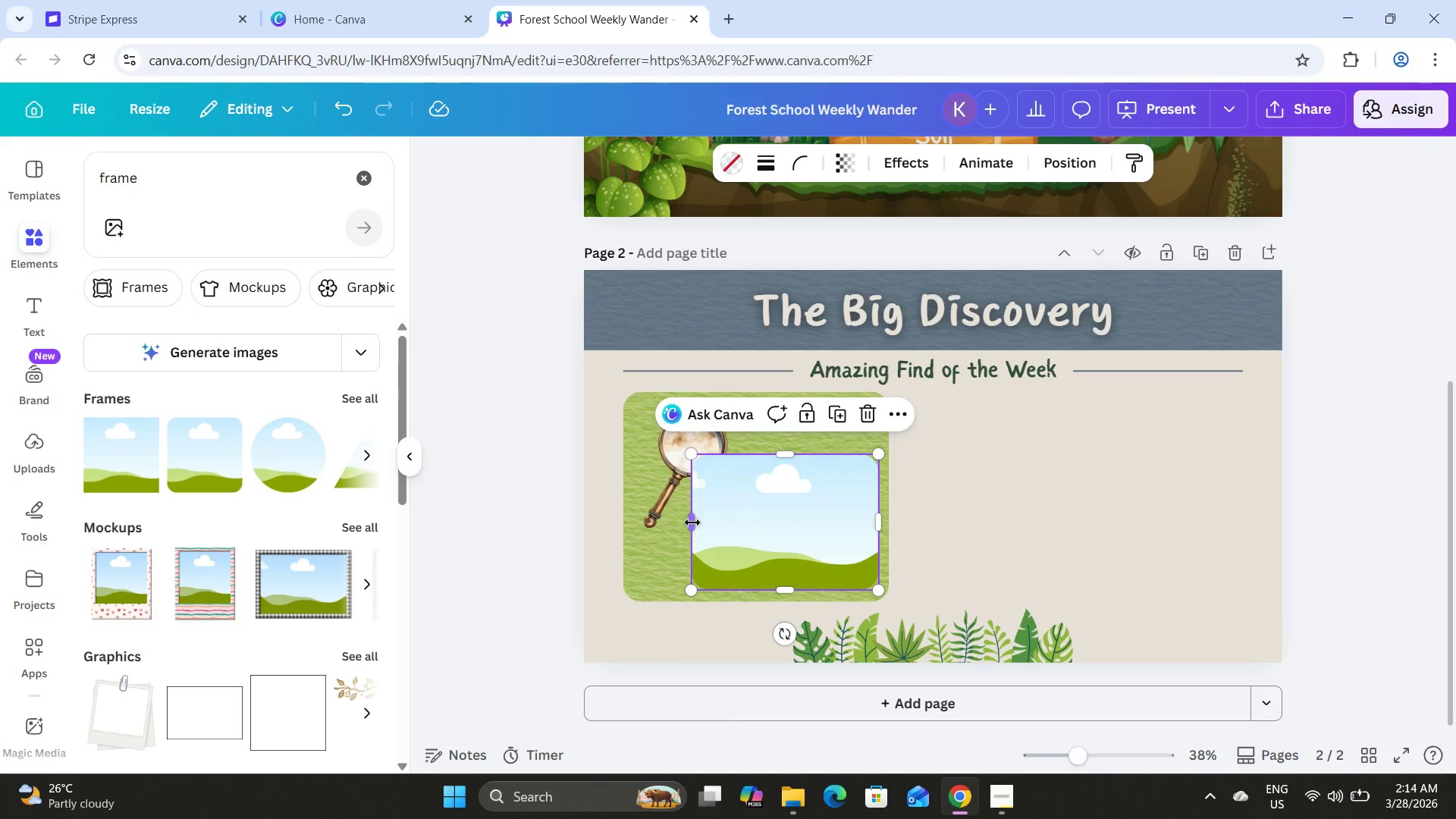 
left_click_drag(start_coordinate=[692, 522], to_coordinate=[687, 522])
 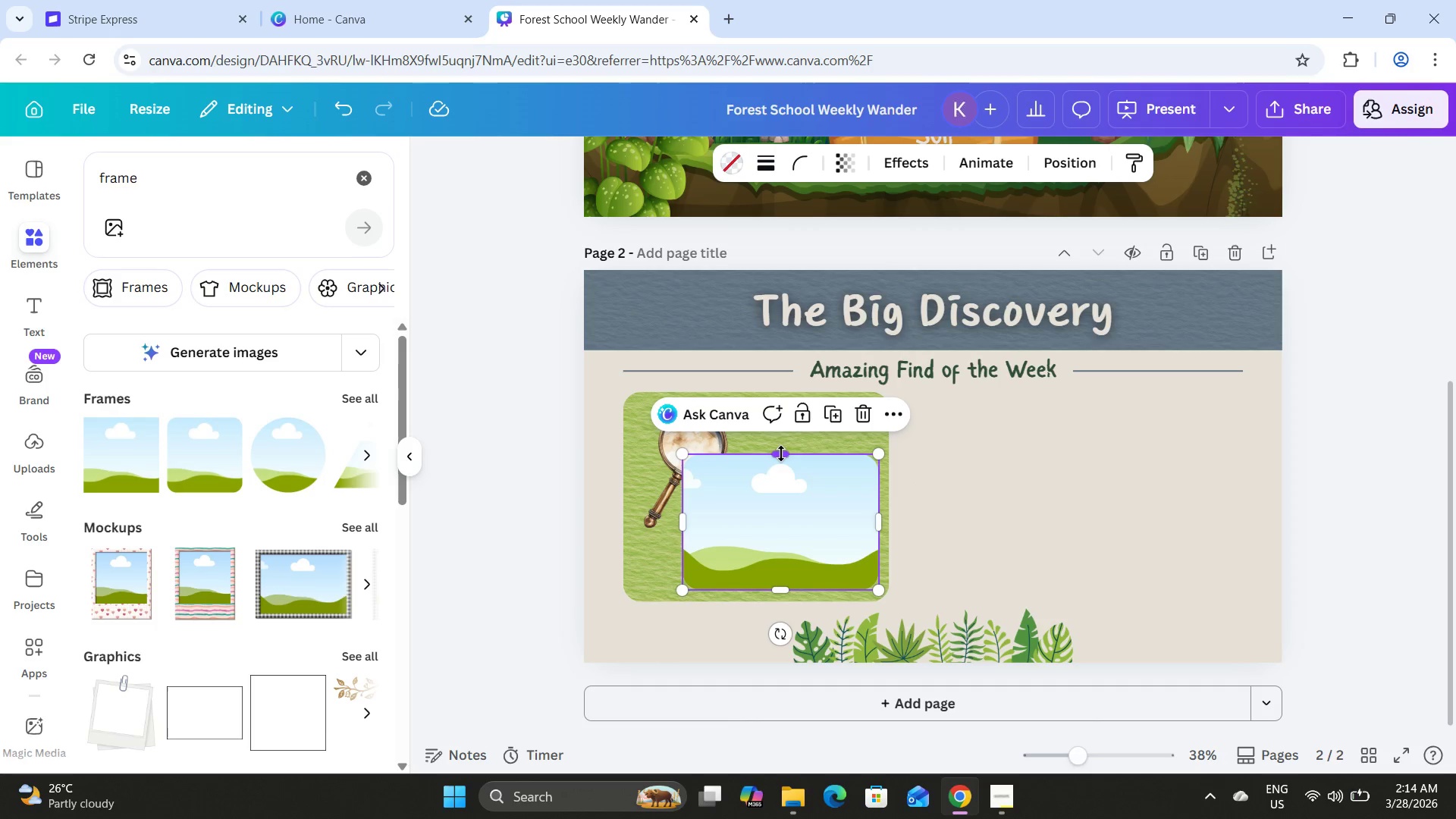 
left_click_drag(start_coordinate=[781, 453], to_coordinate=[789, 449])